 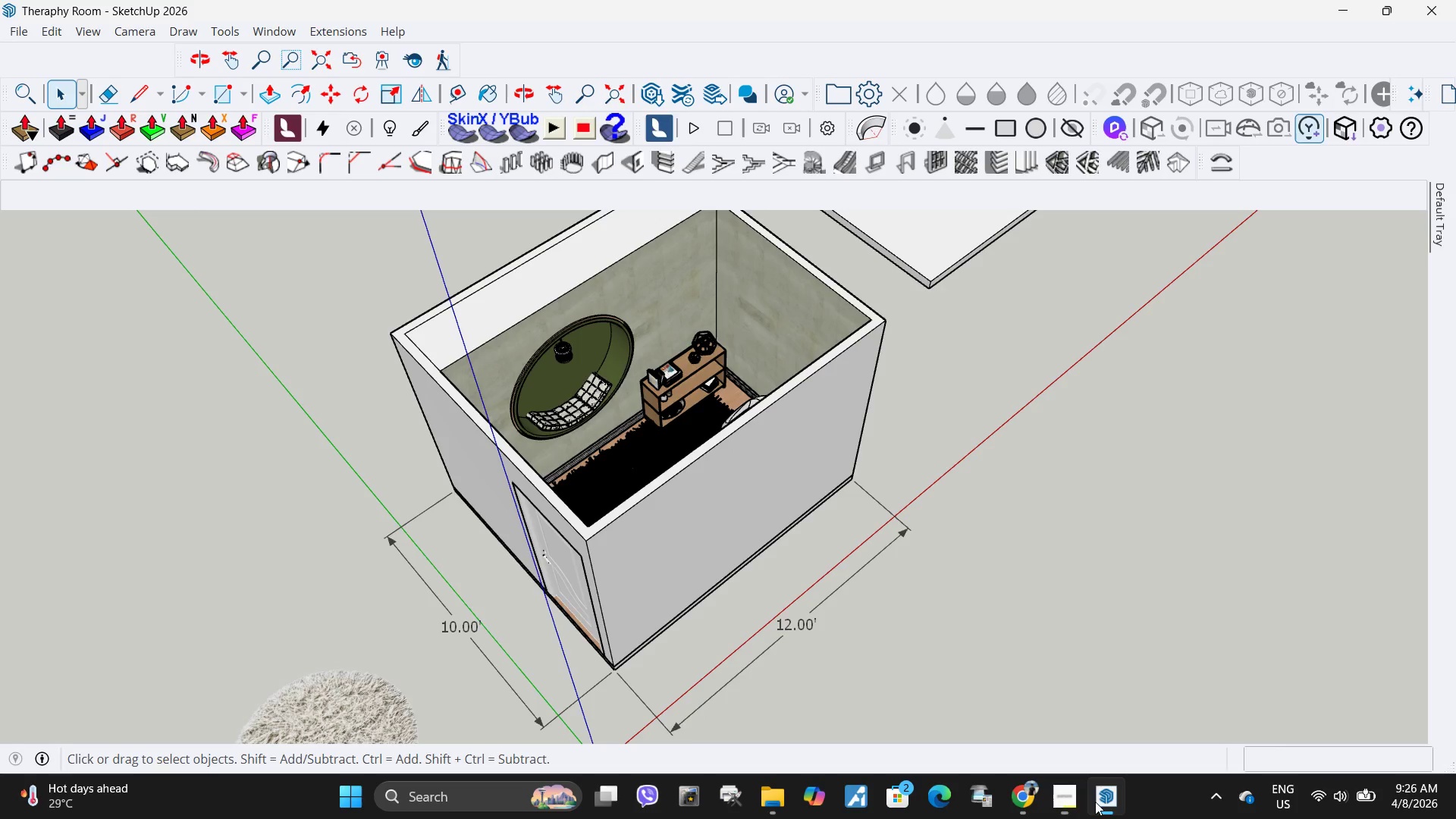 
scroll: coordinate [499, 541], scroll_direction: down, amount: 4.0
 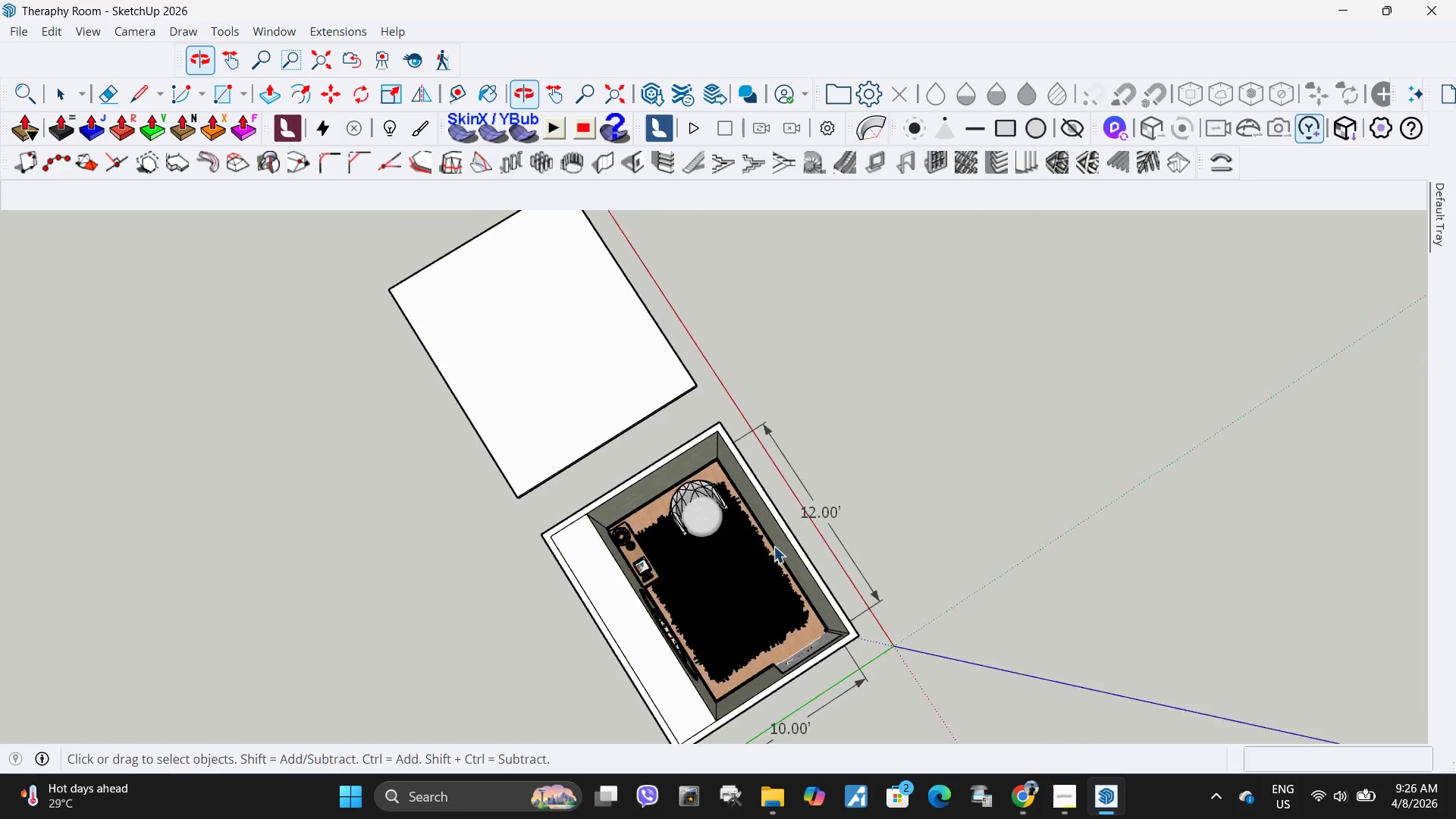 
scroll: coordinate [699, 548], scroll_direction: up, amount: 8.0
 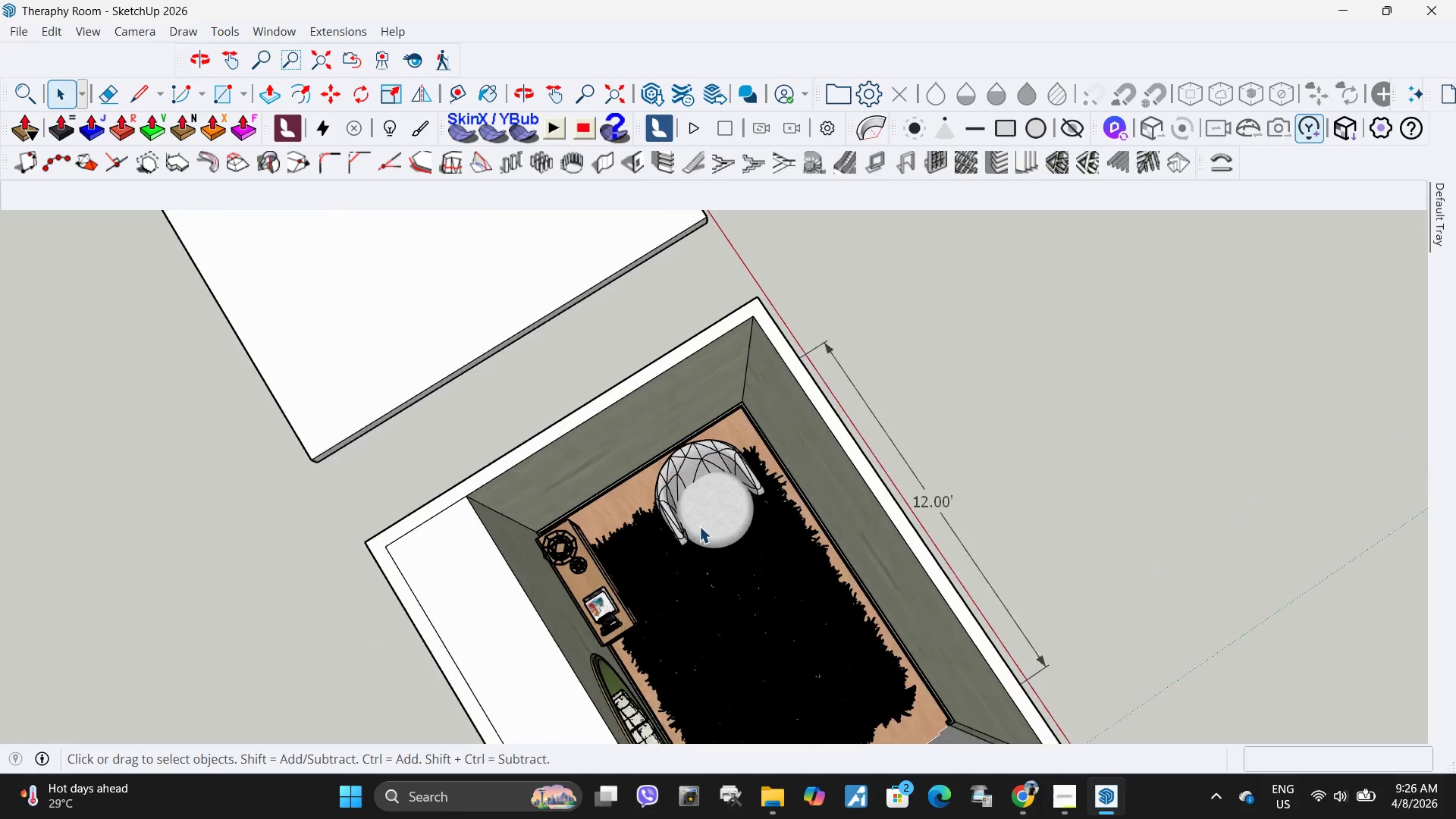 
key(Q)
 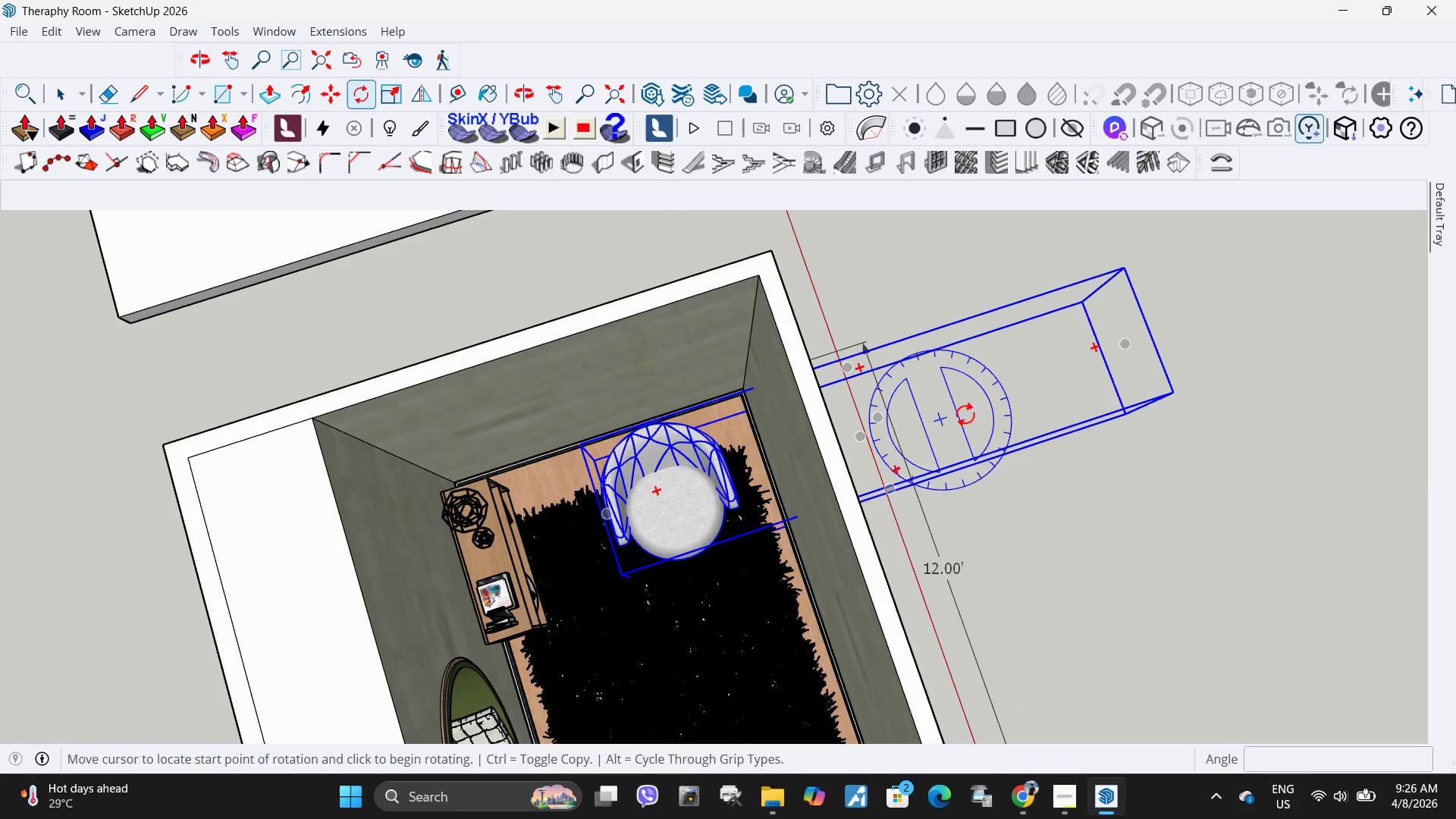 
scroll: coordinate [843, 462], scroll_direction: up, amount: 4.0
 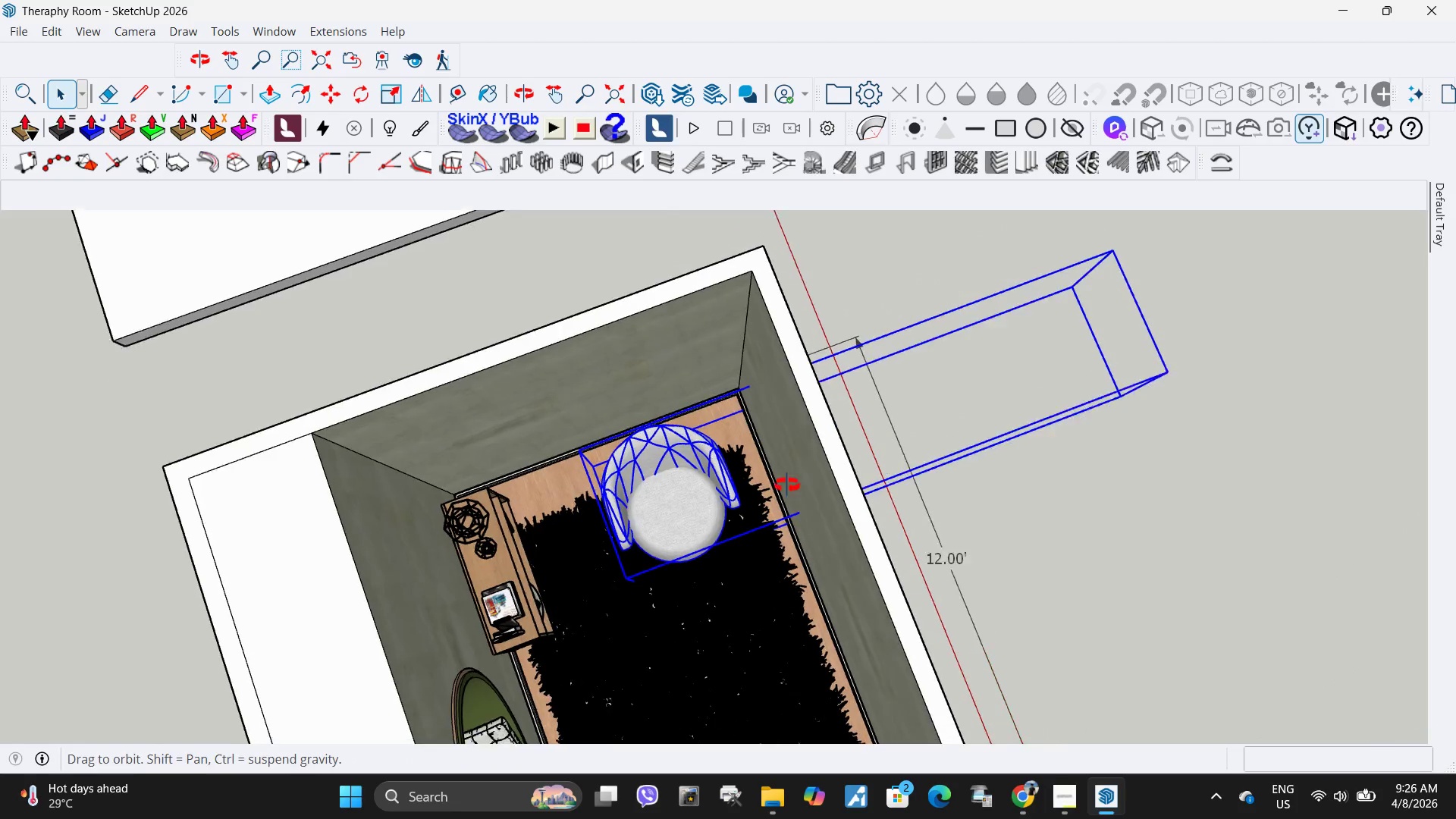 
double_click([980, 408])
 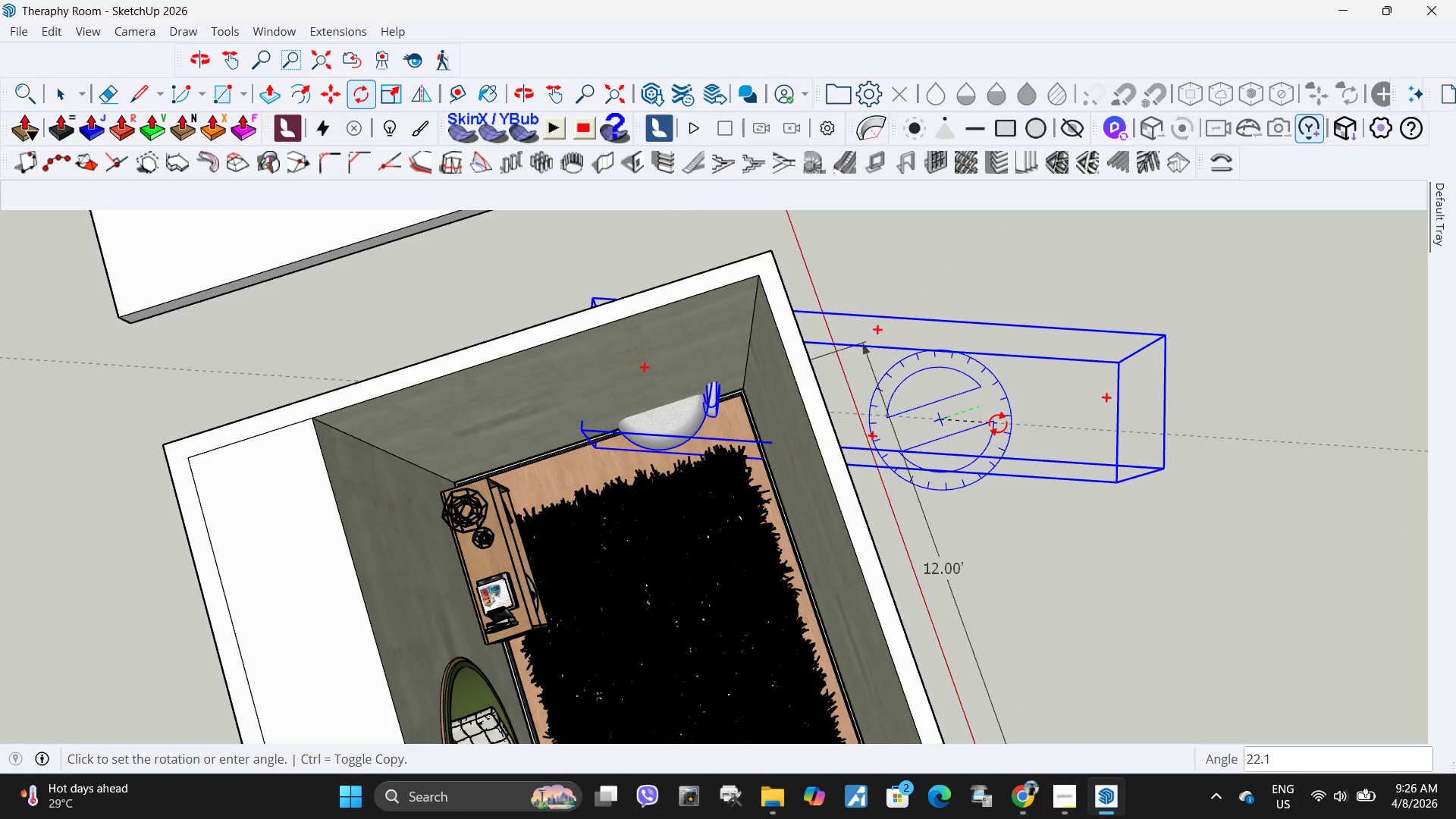 
left_click([998, 423])
 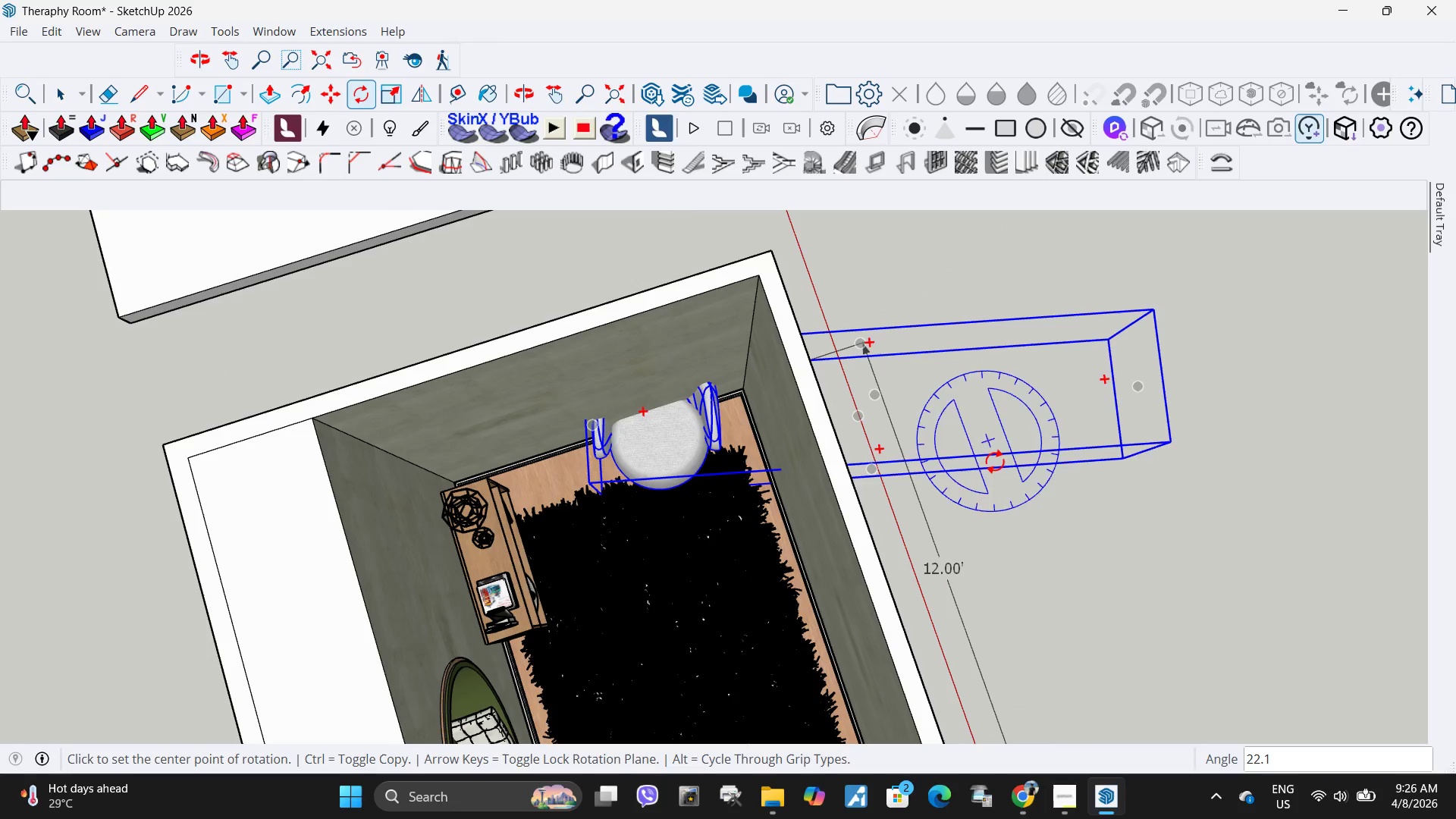 
key(M)
 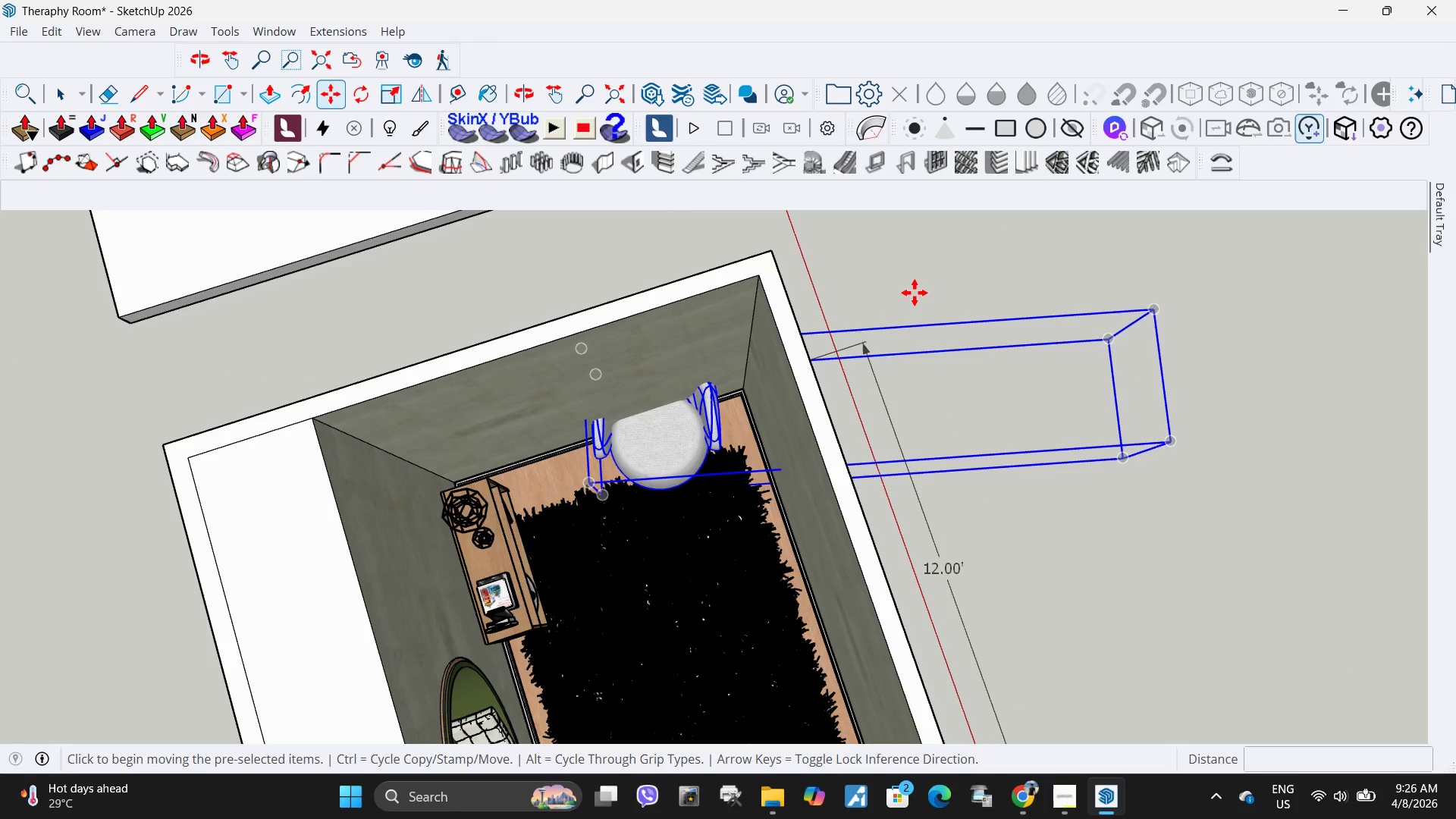 
left_click([915, 293])
 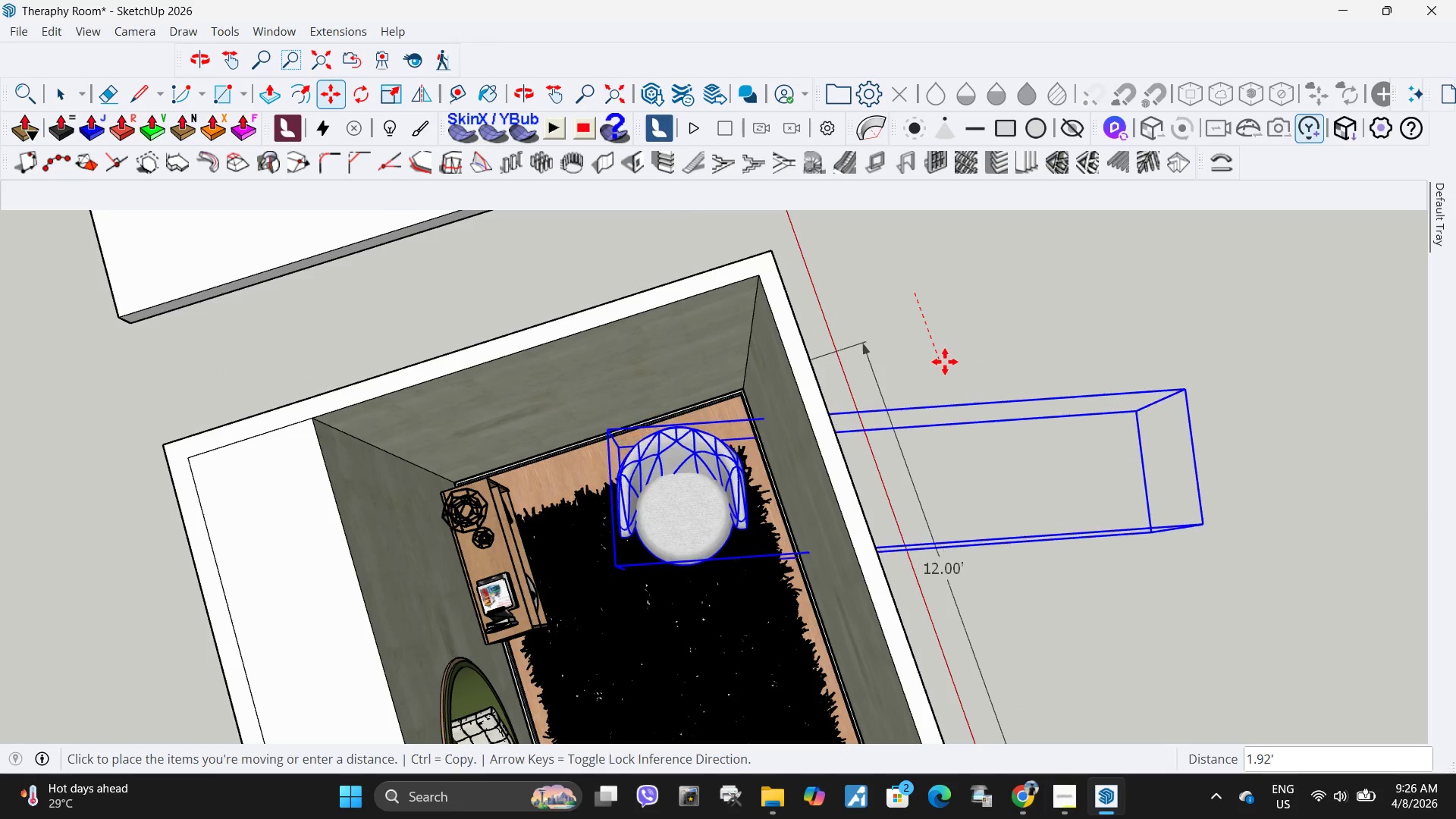 
left_click([946, 363])
 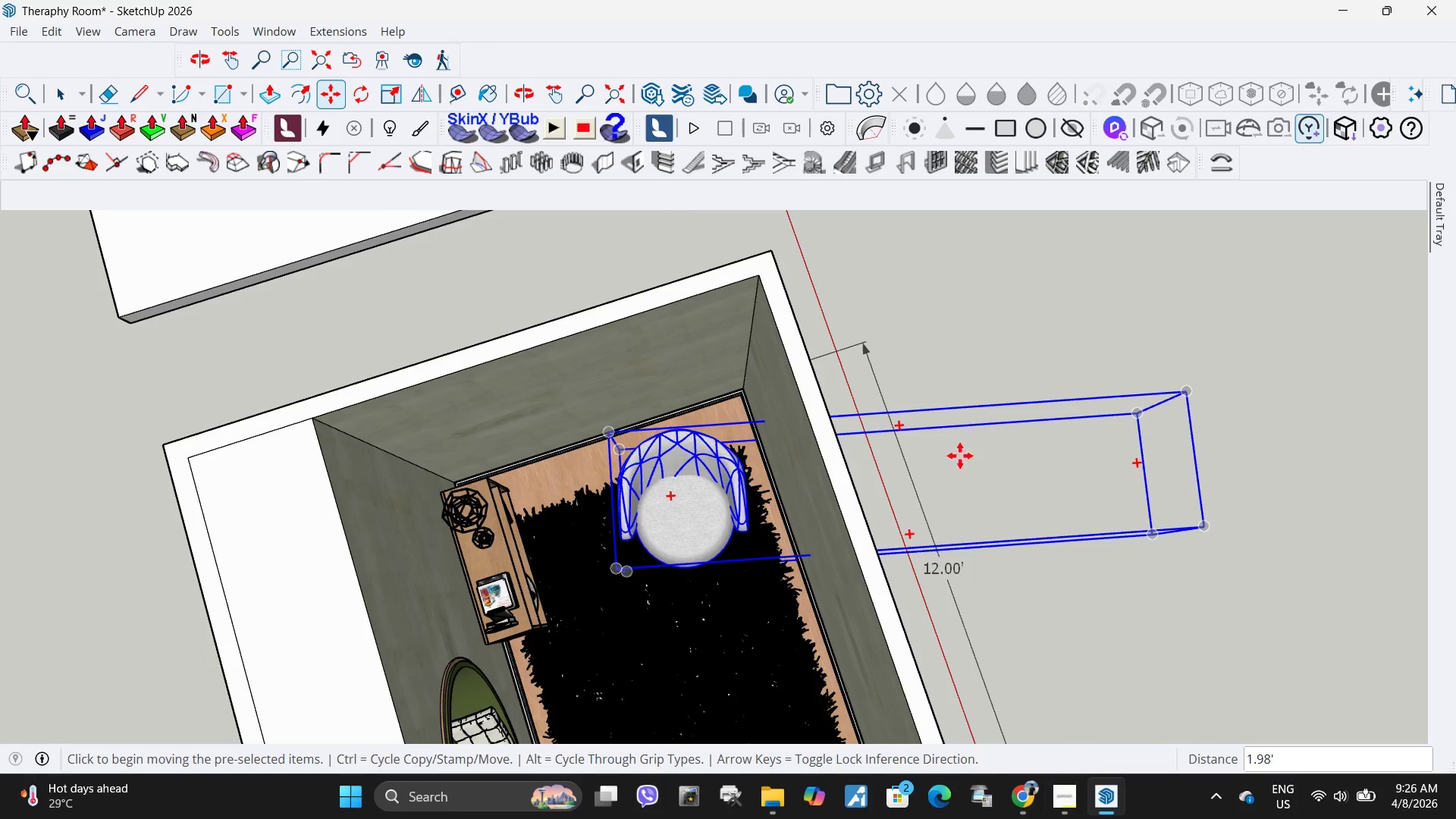 
key(Q)
 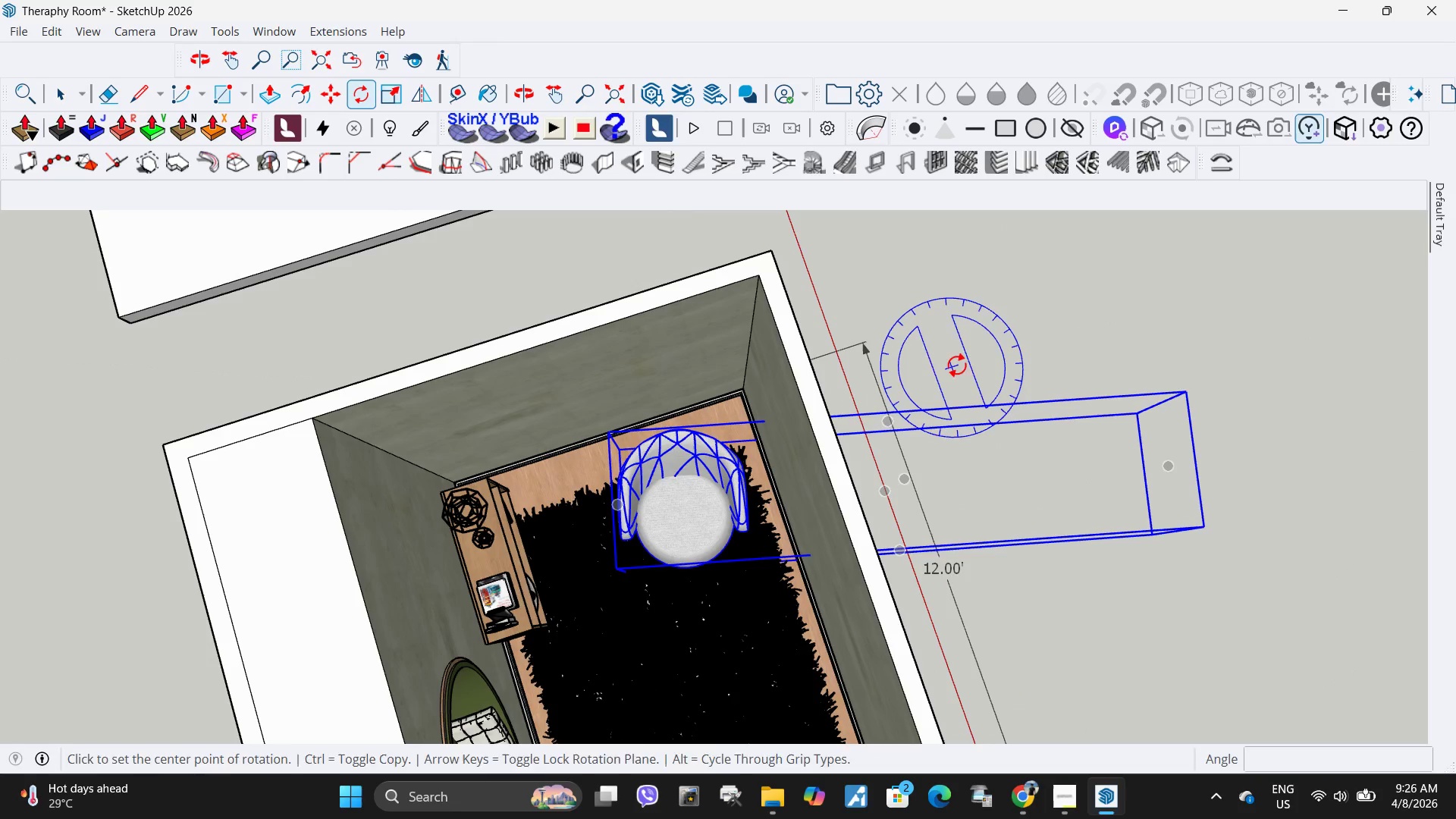 
double_click([981, 360])
 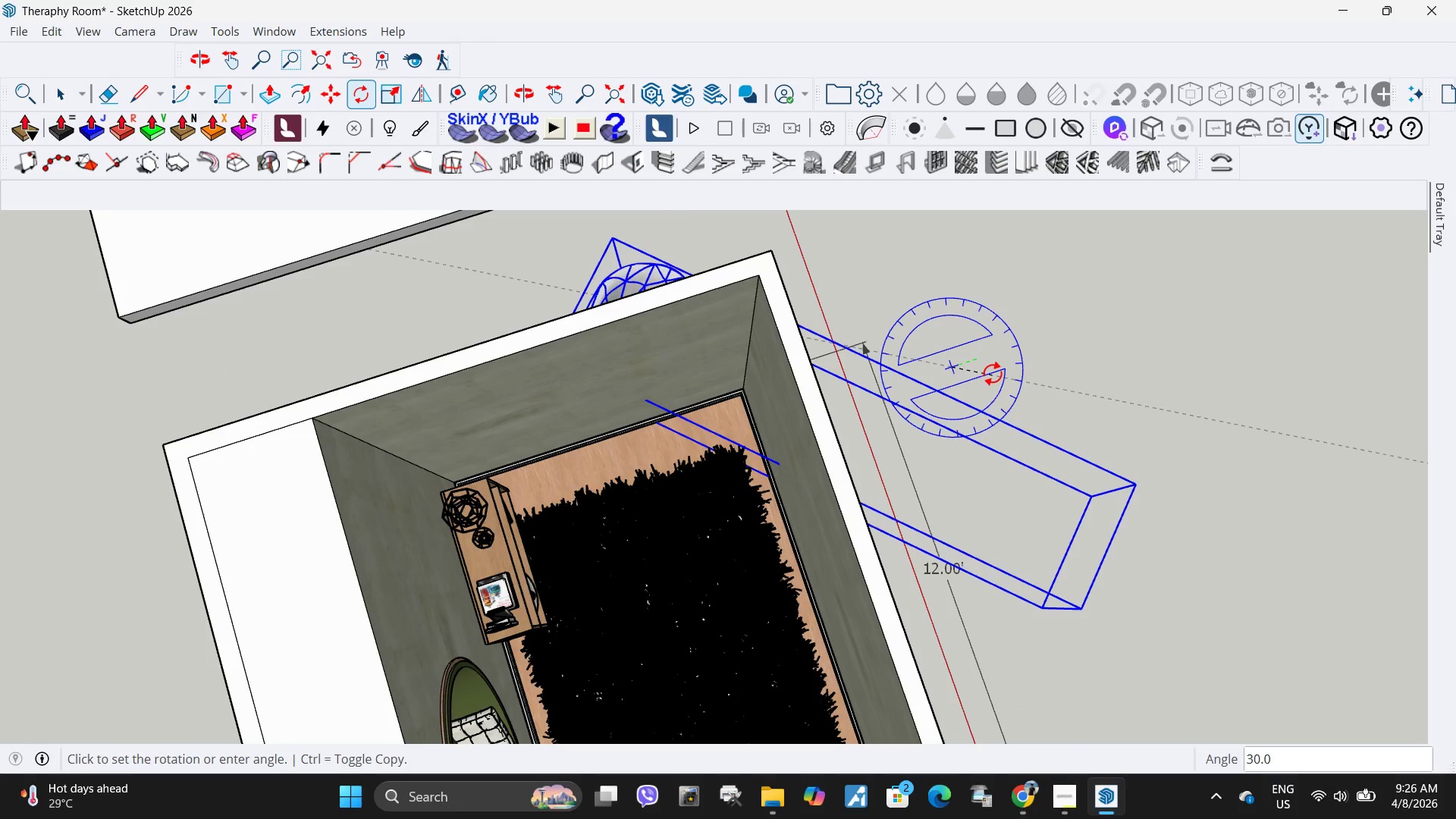 
left_click([993, 373])
 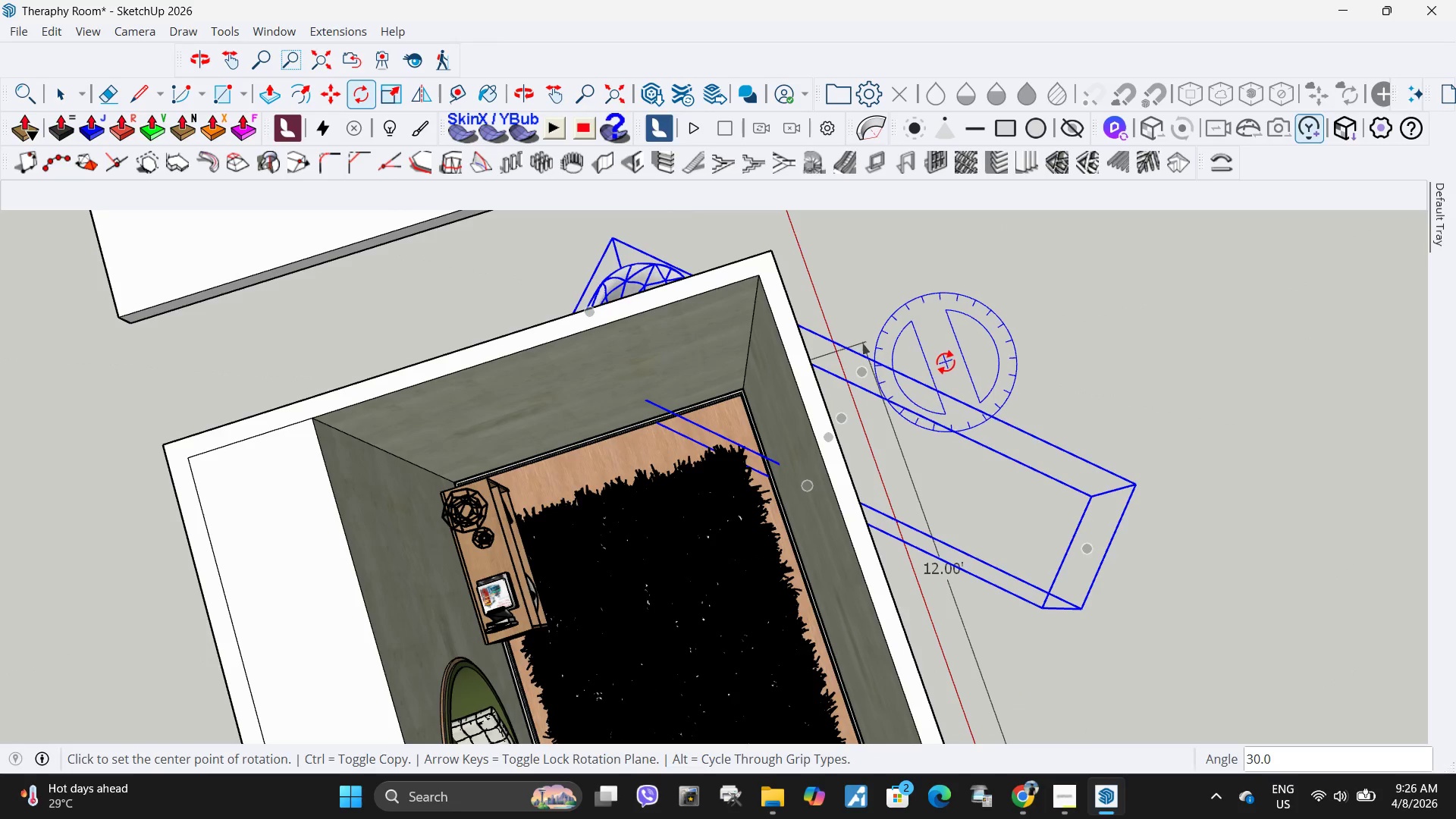 
key(M)
 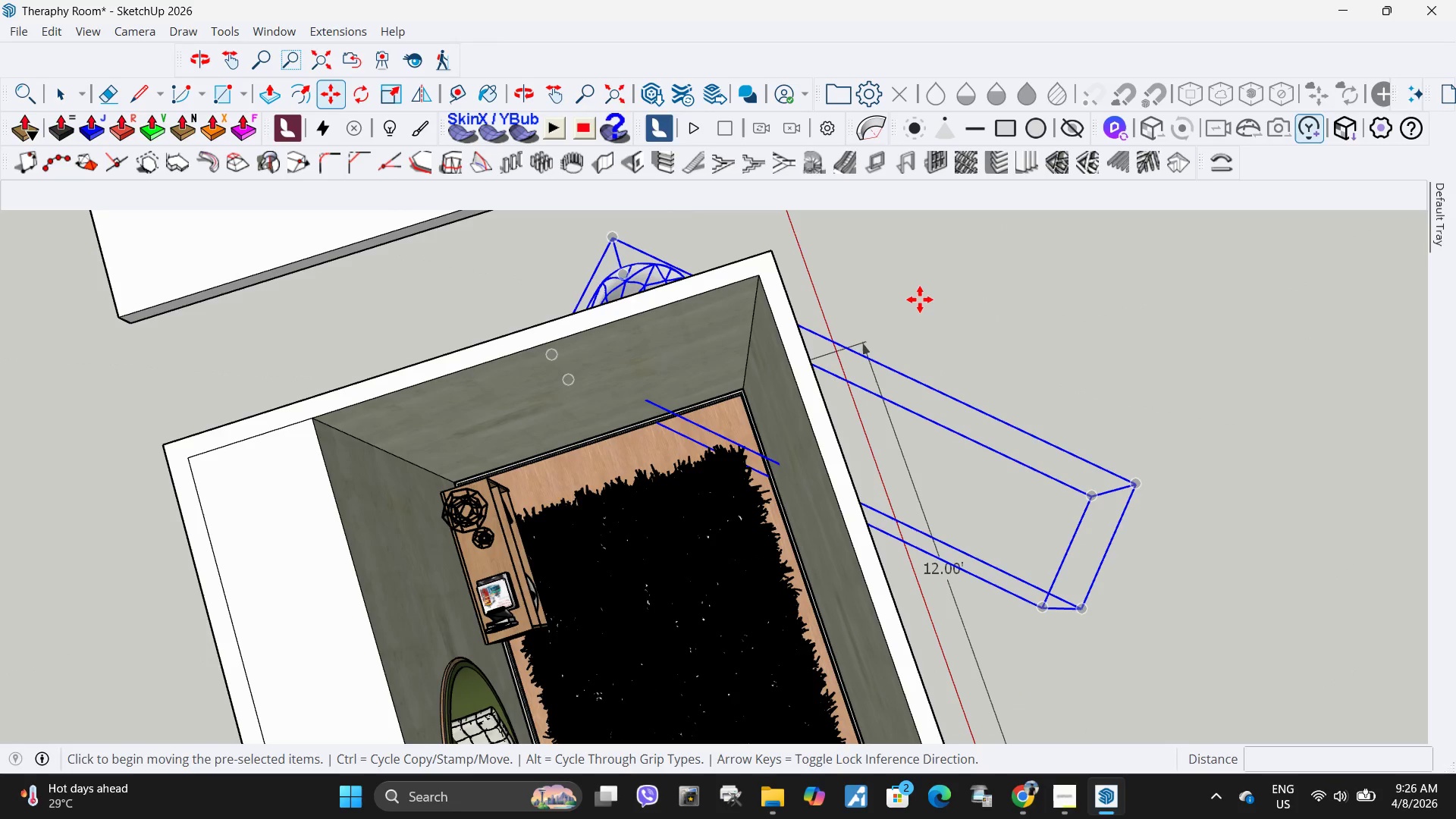 
left_click([920, 300])
 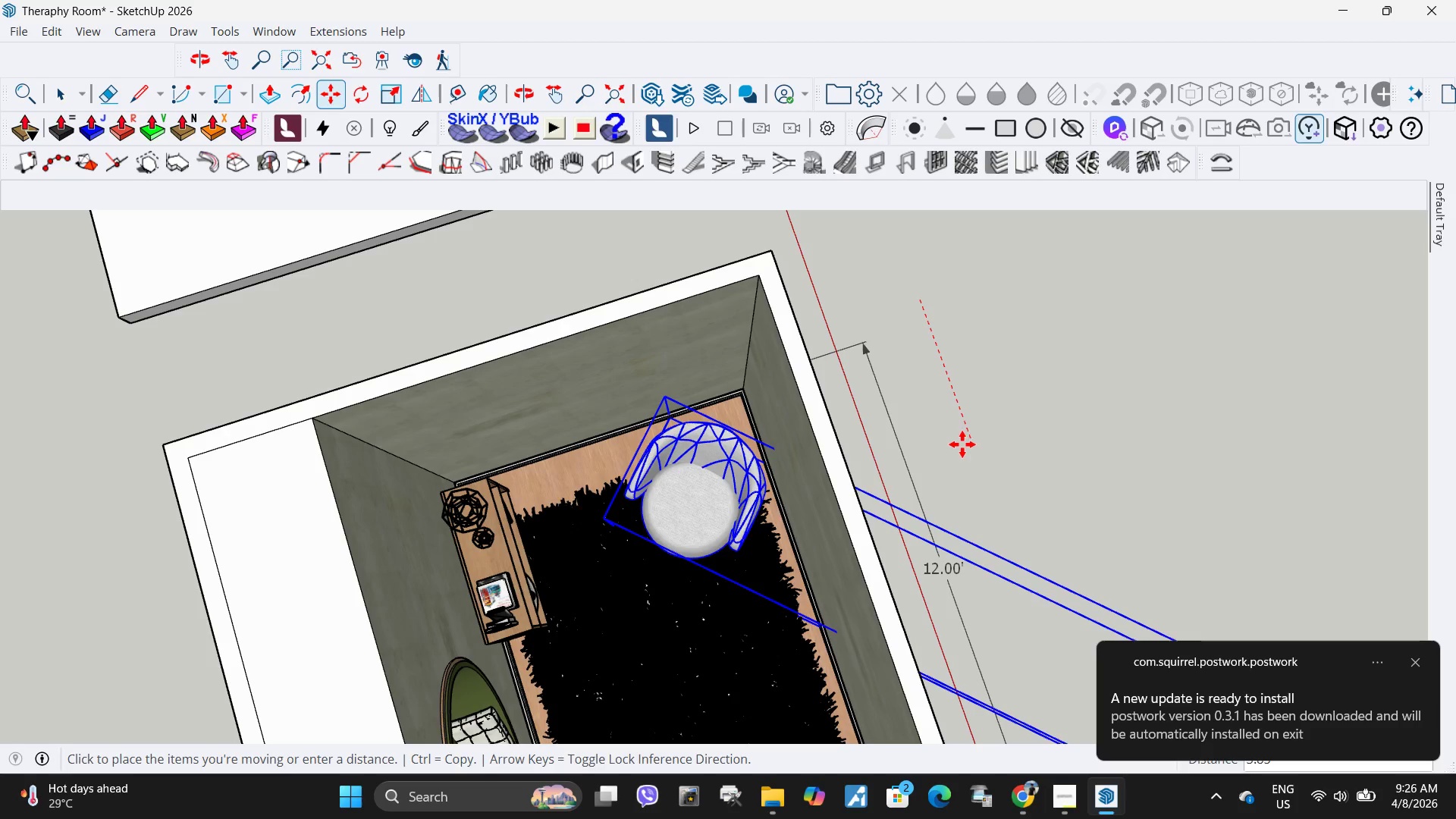 
left_click([962, 444])
 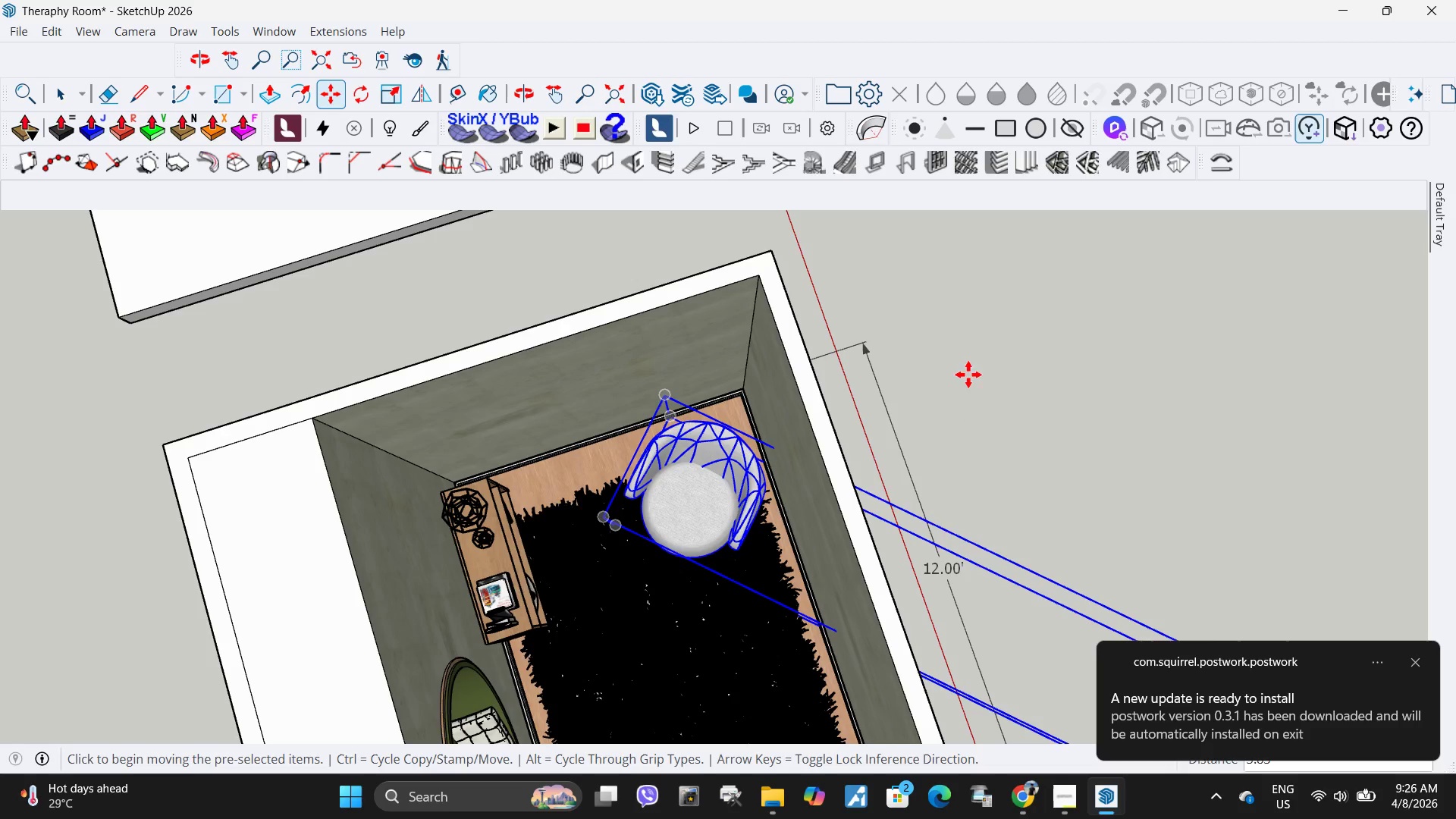 
key(Q)
 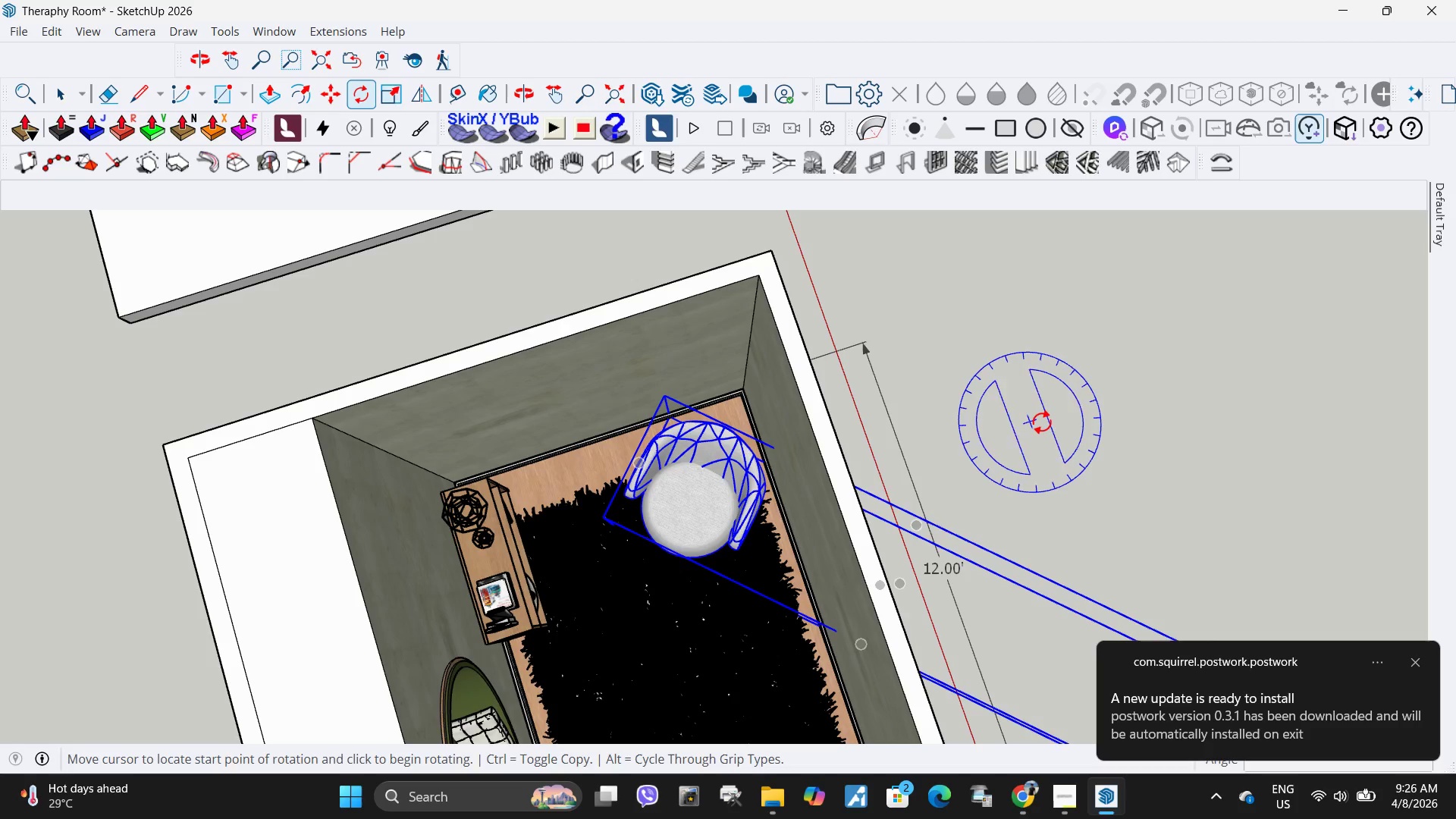 
double_click([1042, 422])
 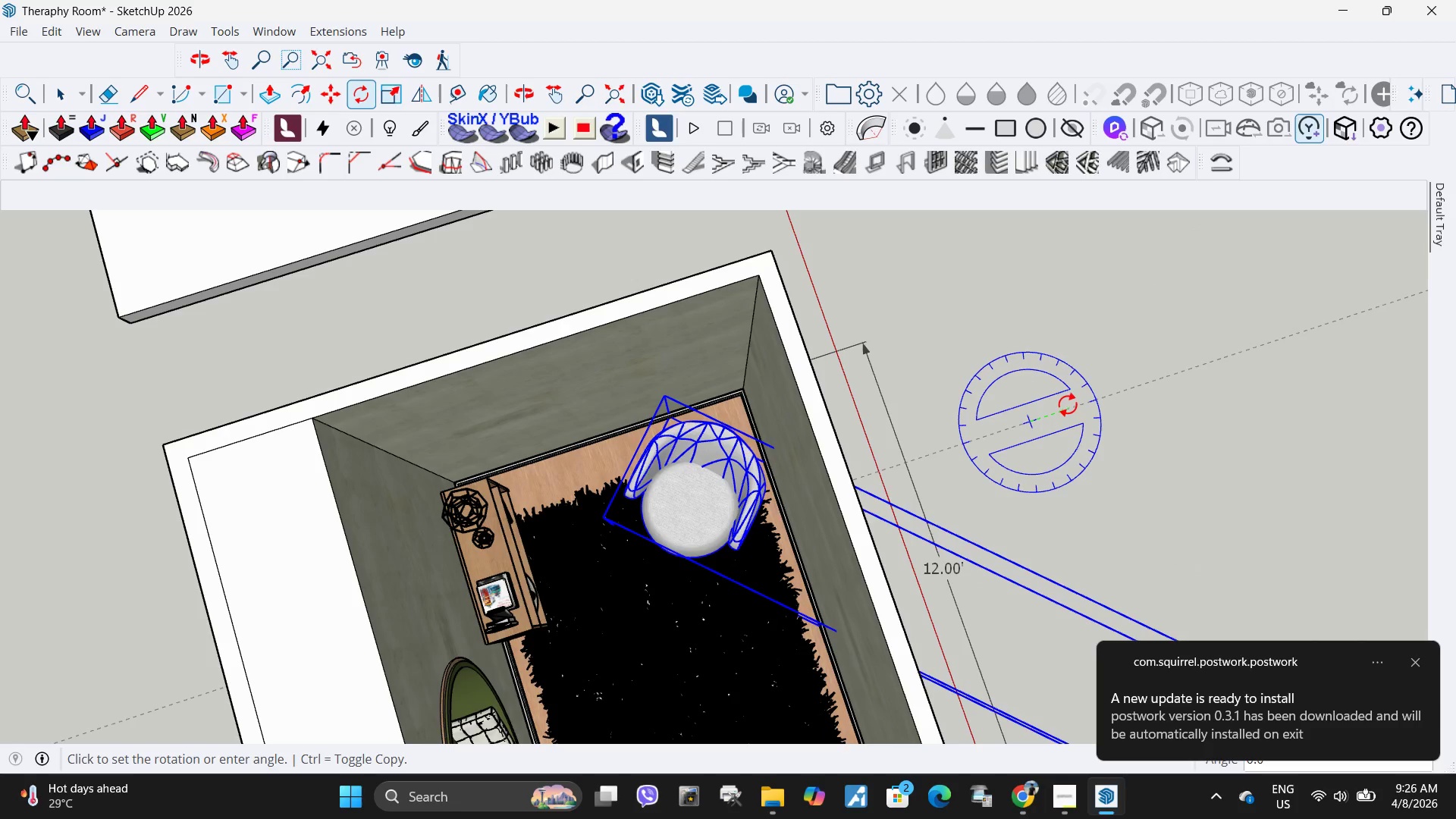 
left_click([1068, 403])
 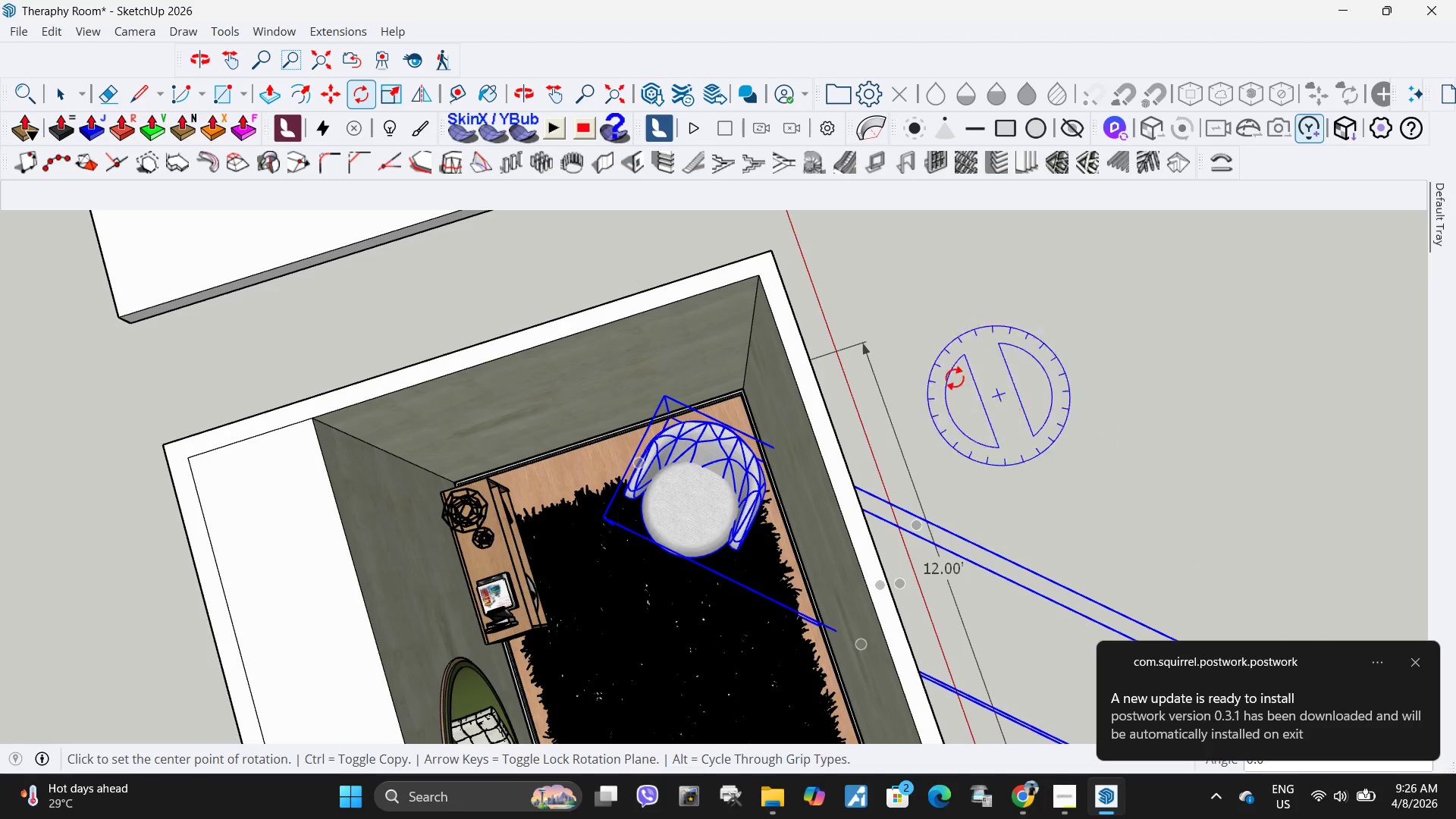 
key(Space)
 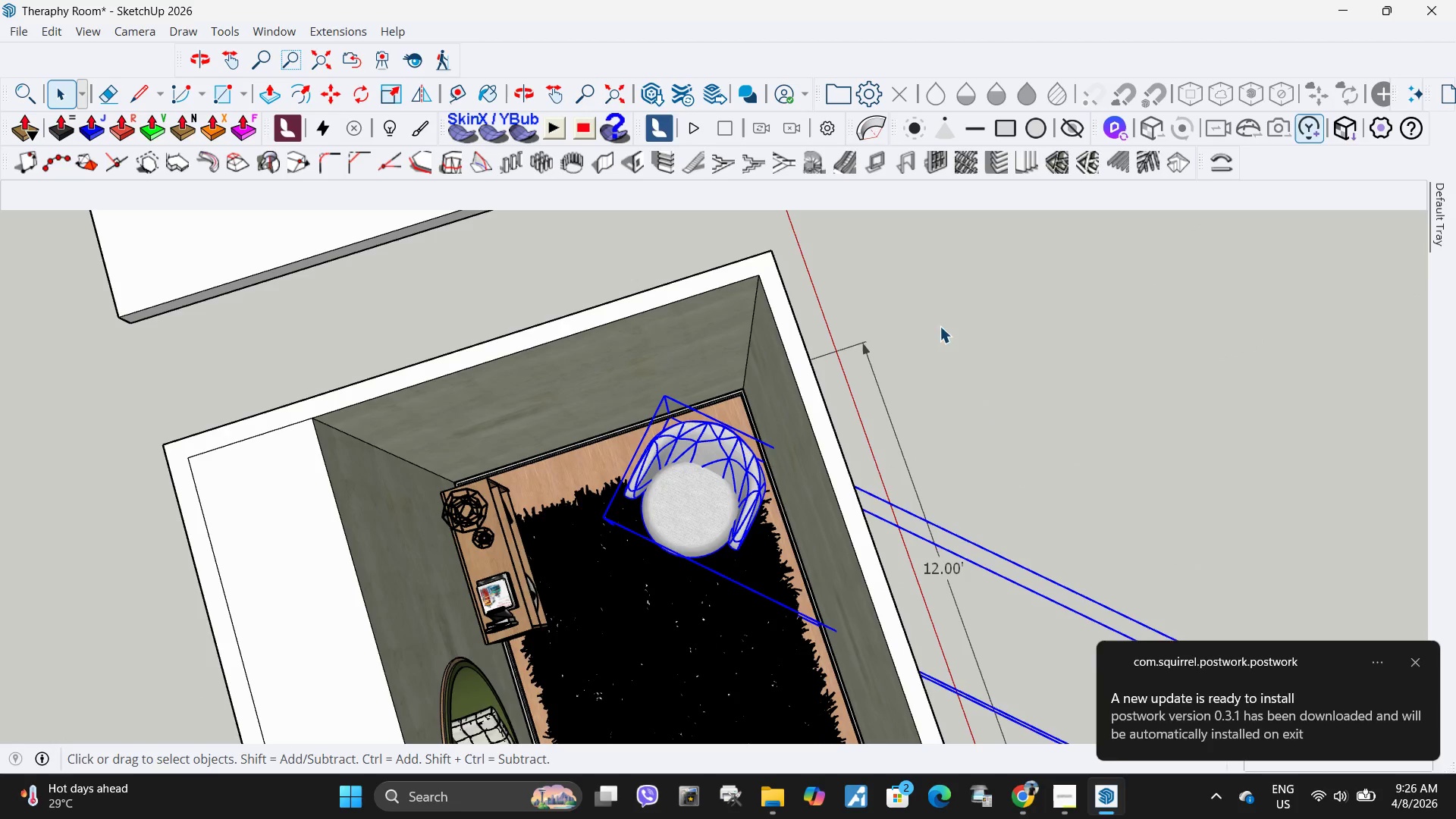 
left_click([951, 325])
 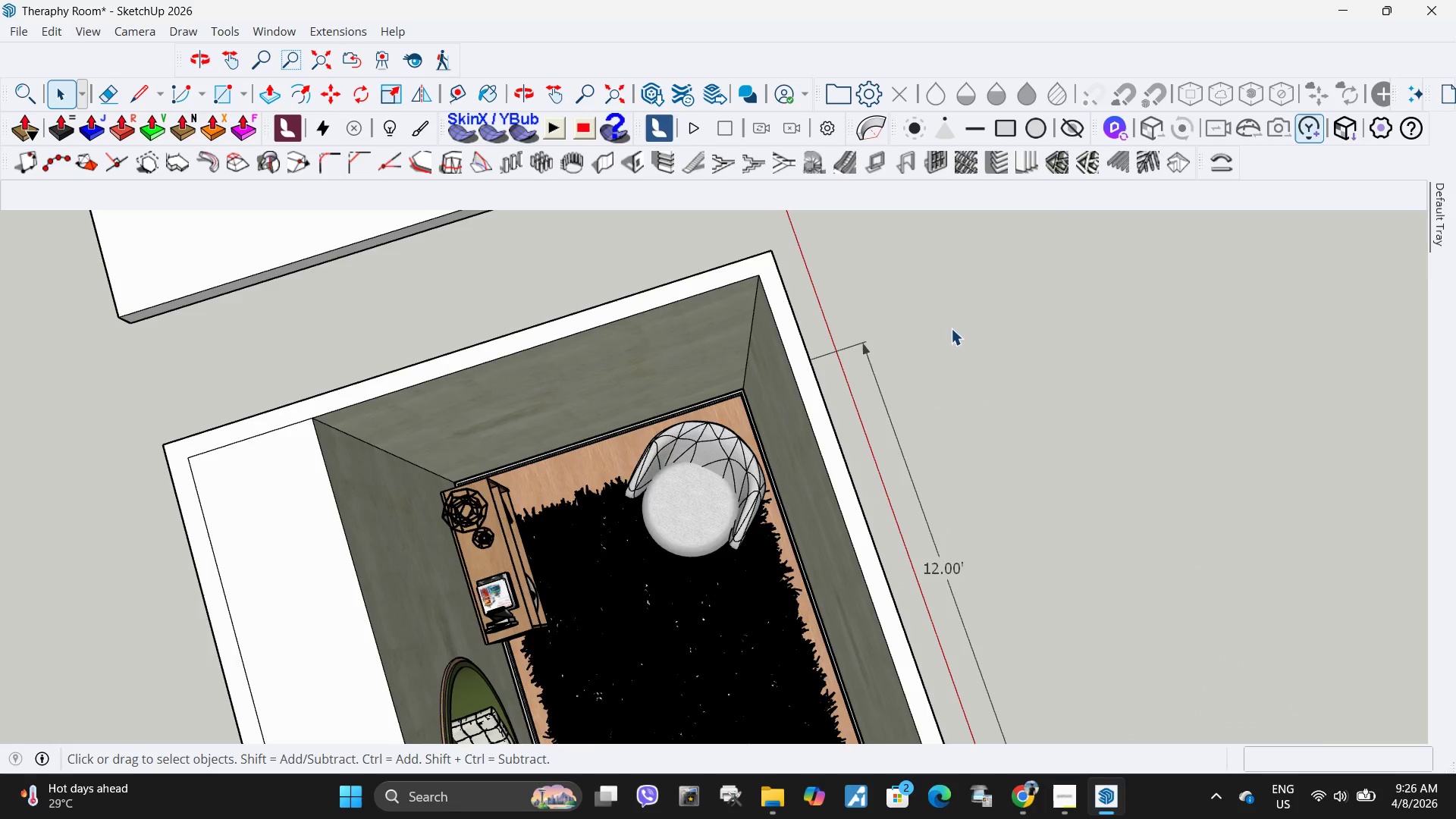 
scroll: coordinate [983, 447], scroll_direction: down, amount: 3.0
 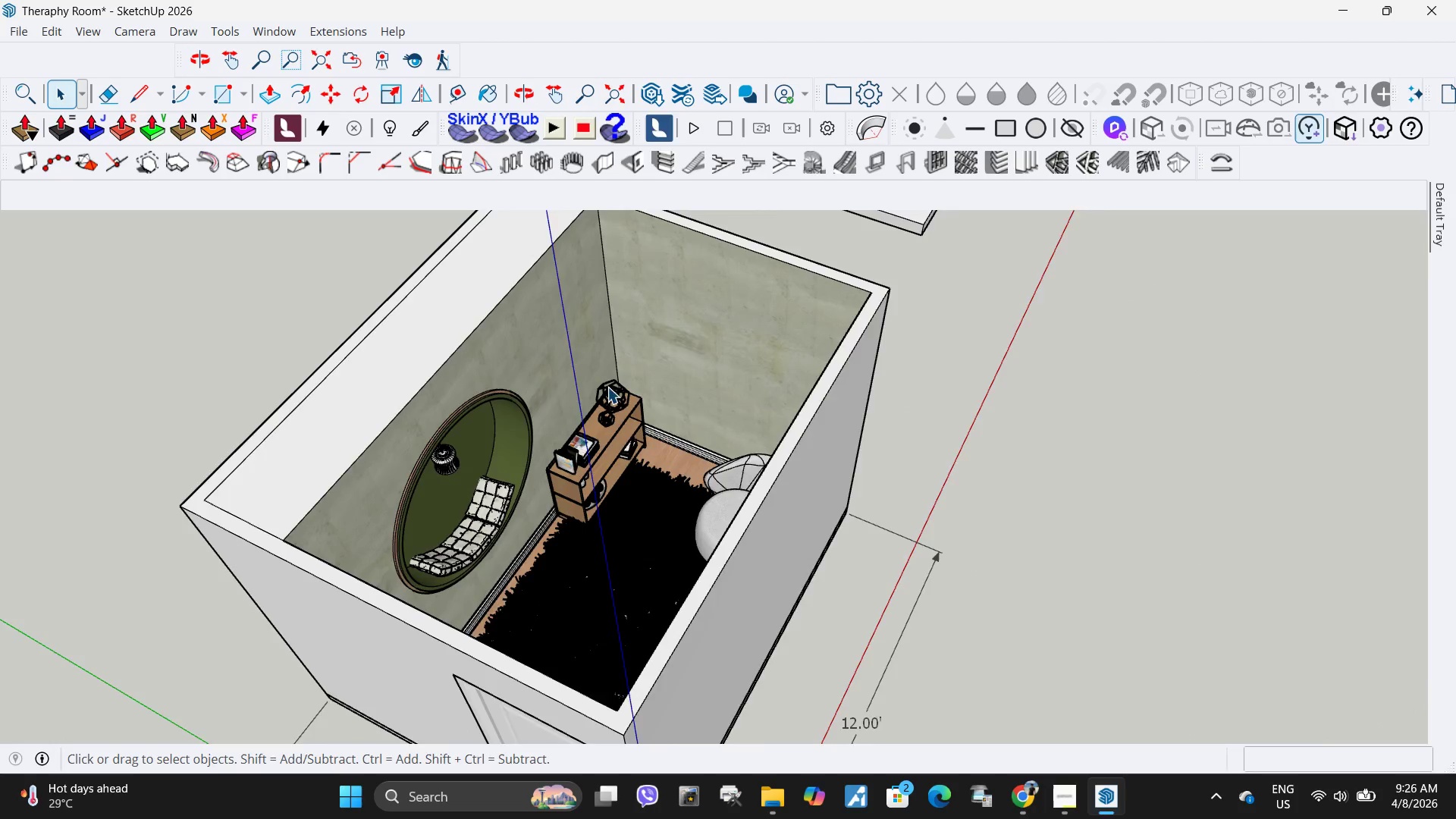 
scroll: coordinate [560, 408], scroll_direction: up, amount: 5.0
 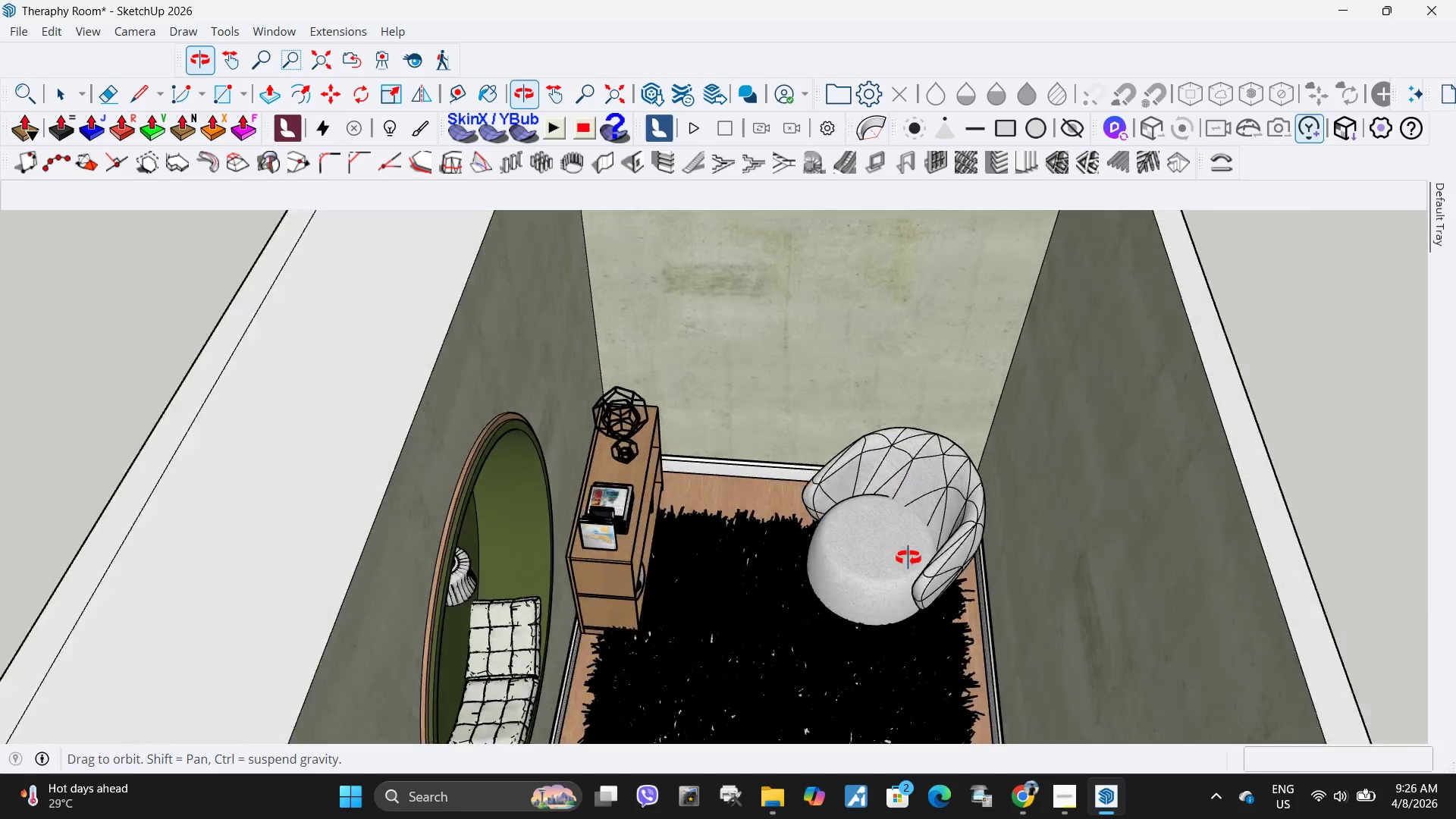 
left_click([877, 567])
 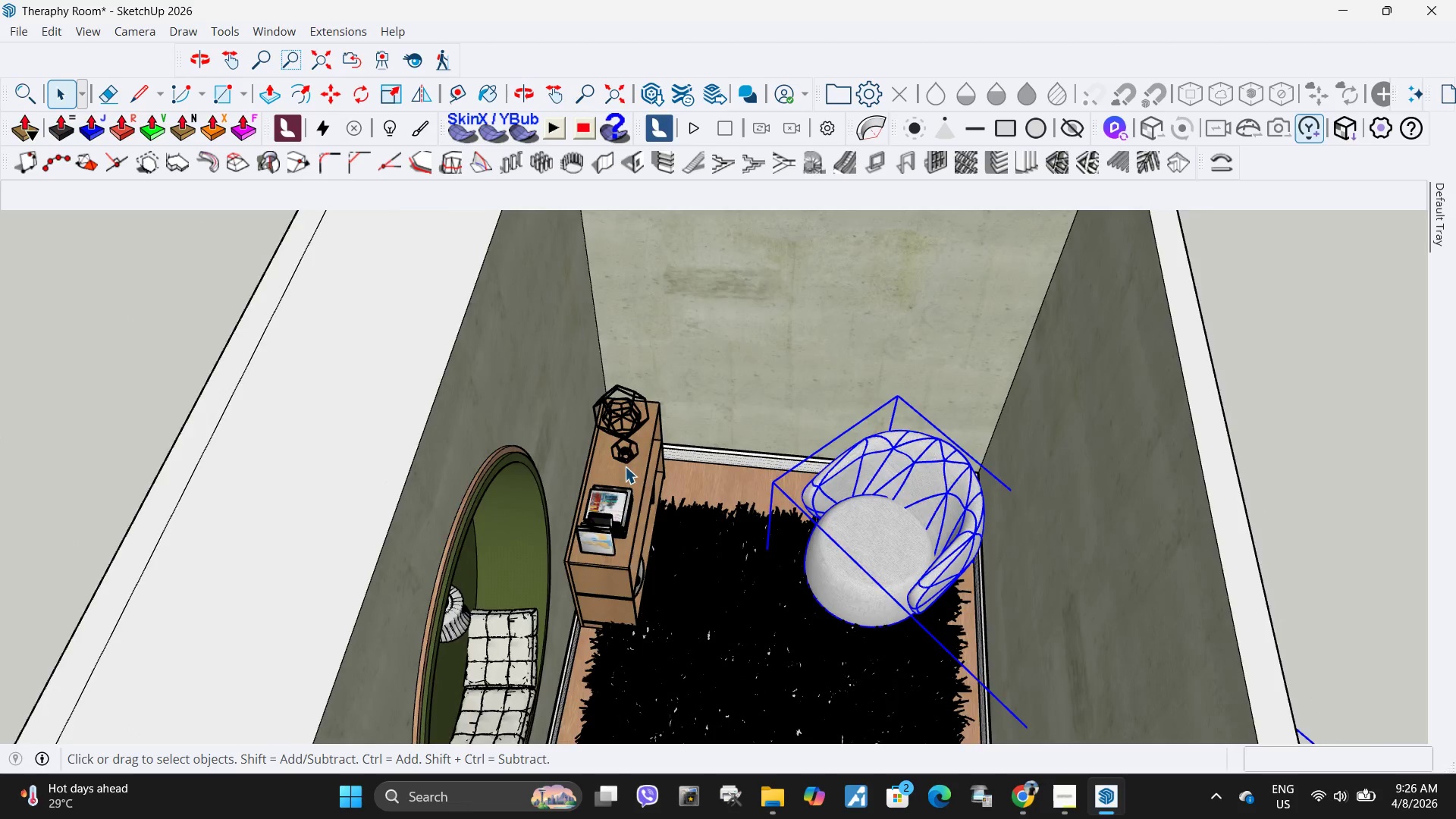 
key(M)
 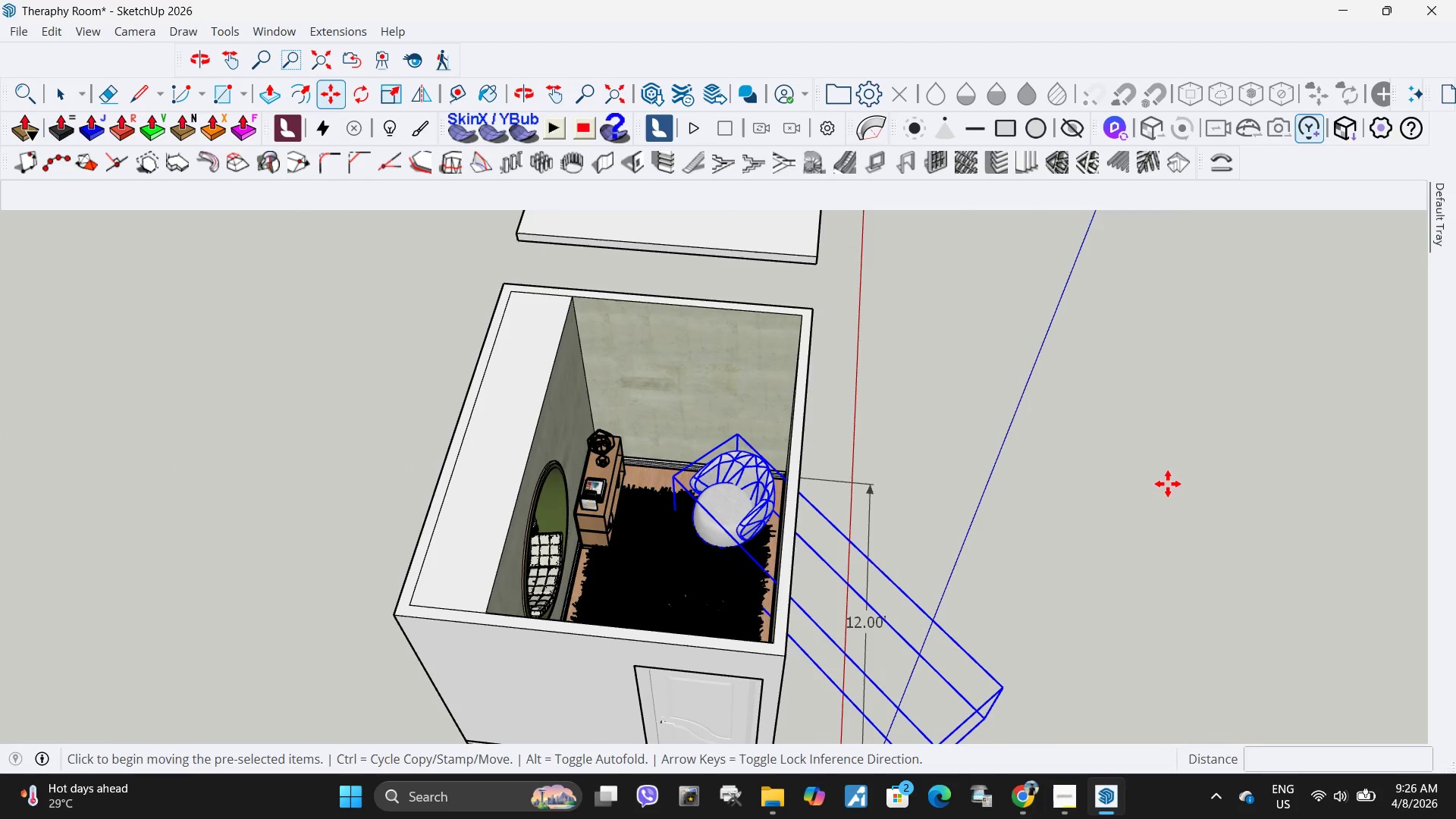 
left_click([1169, 485])
 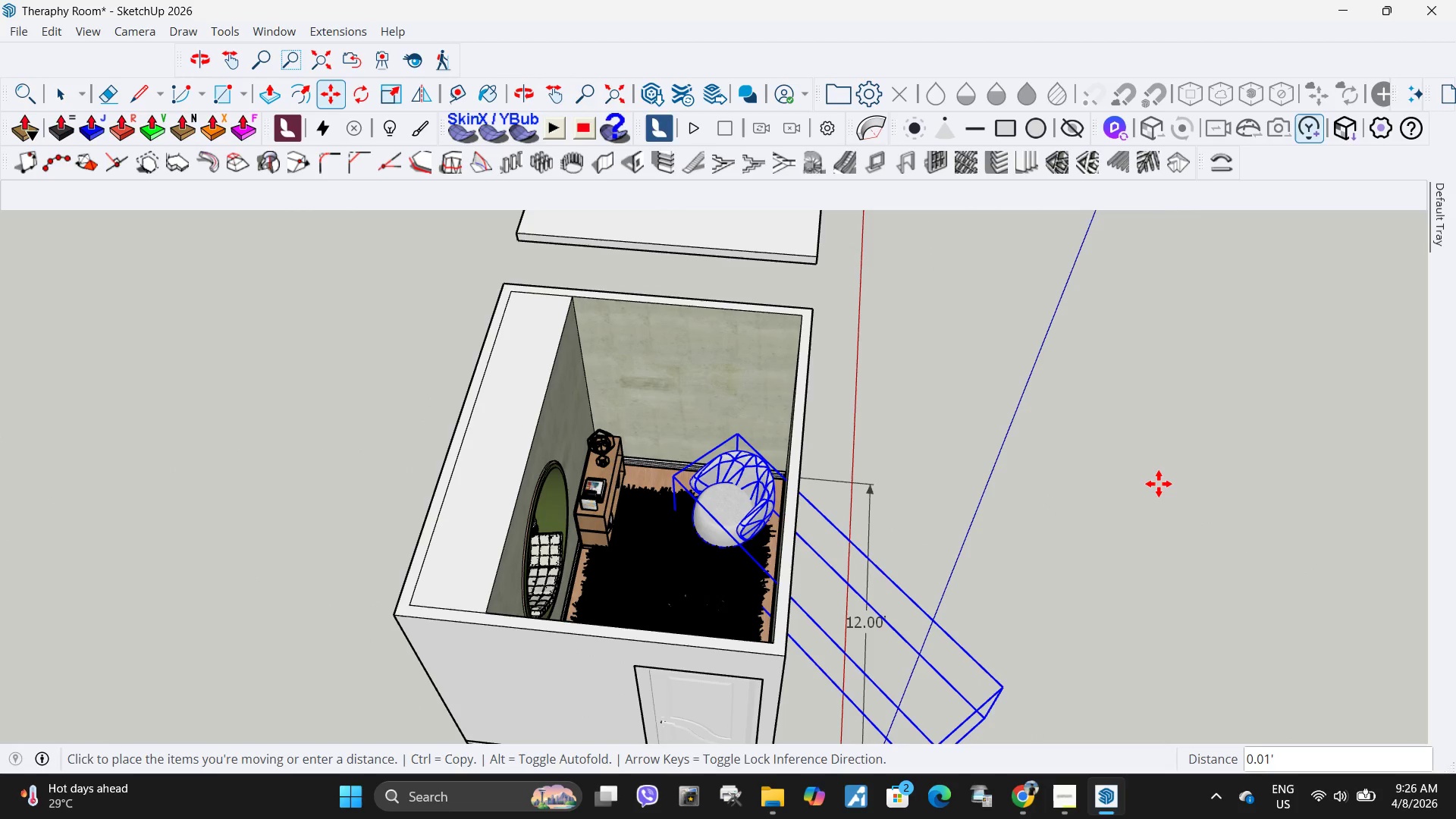 
scroll: coordinate [570, 472], scroll_direction: down, amount: 8.0
 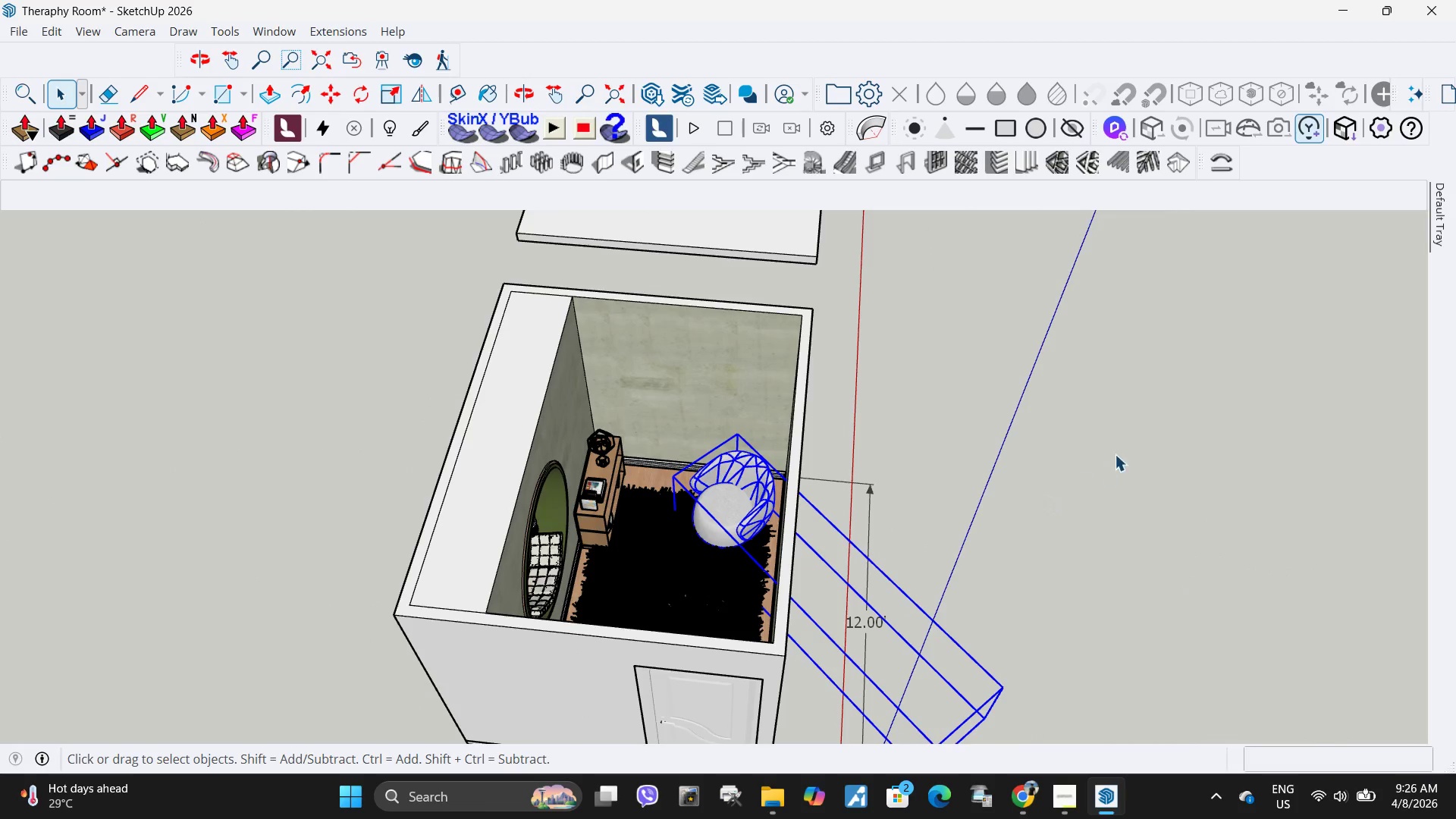 
left_click([1158, 484])
 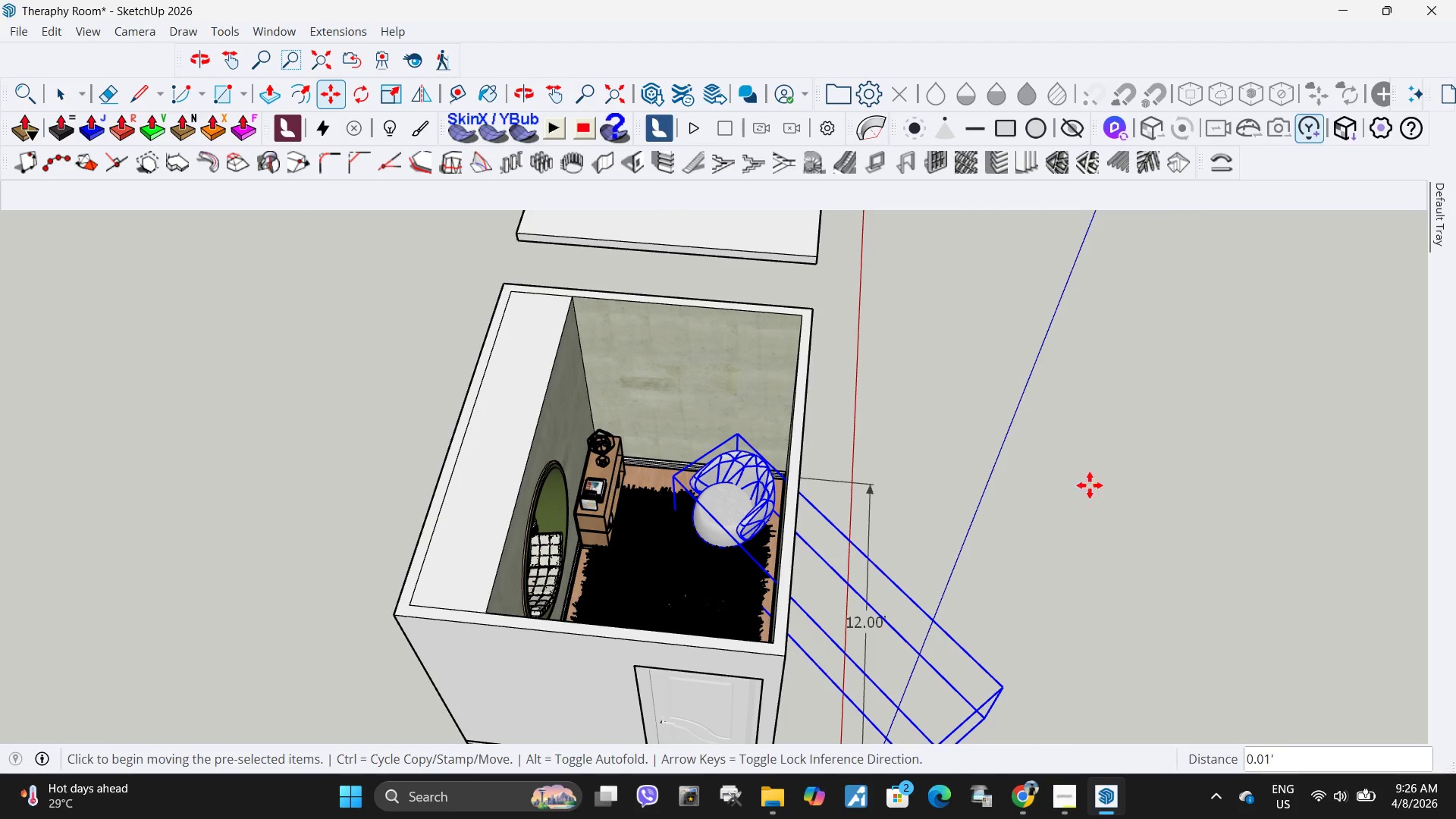 
key(Space)
 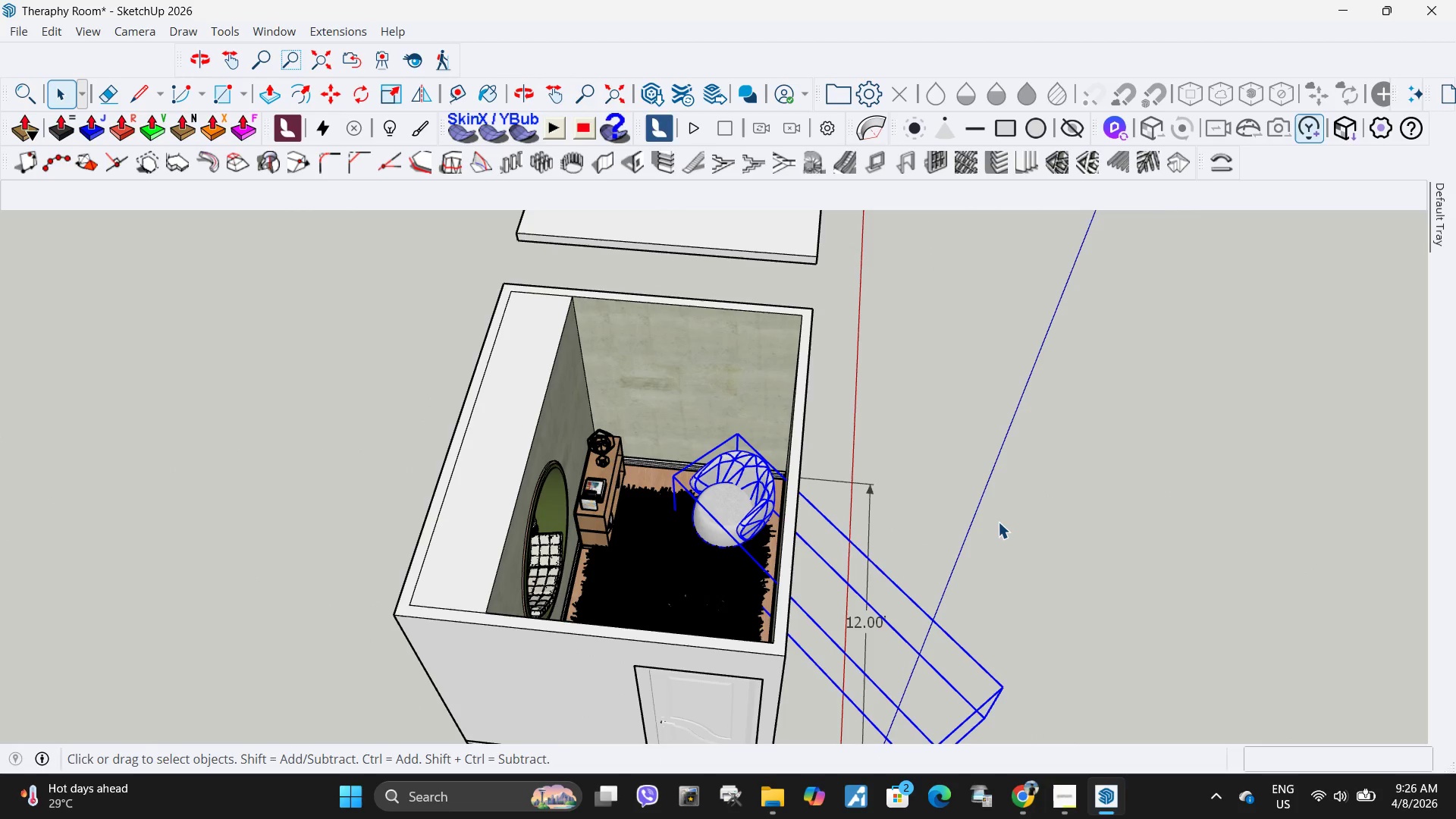 
left_click([998, 522])
 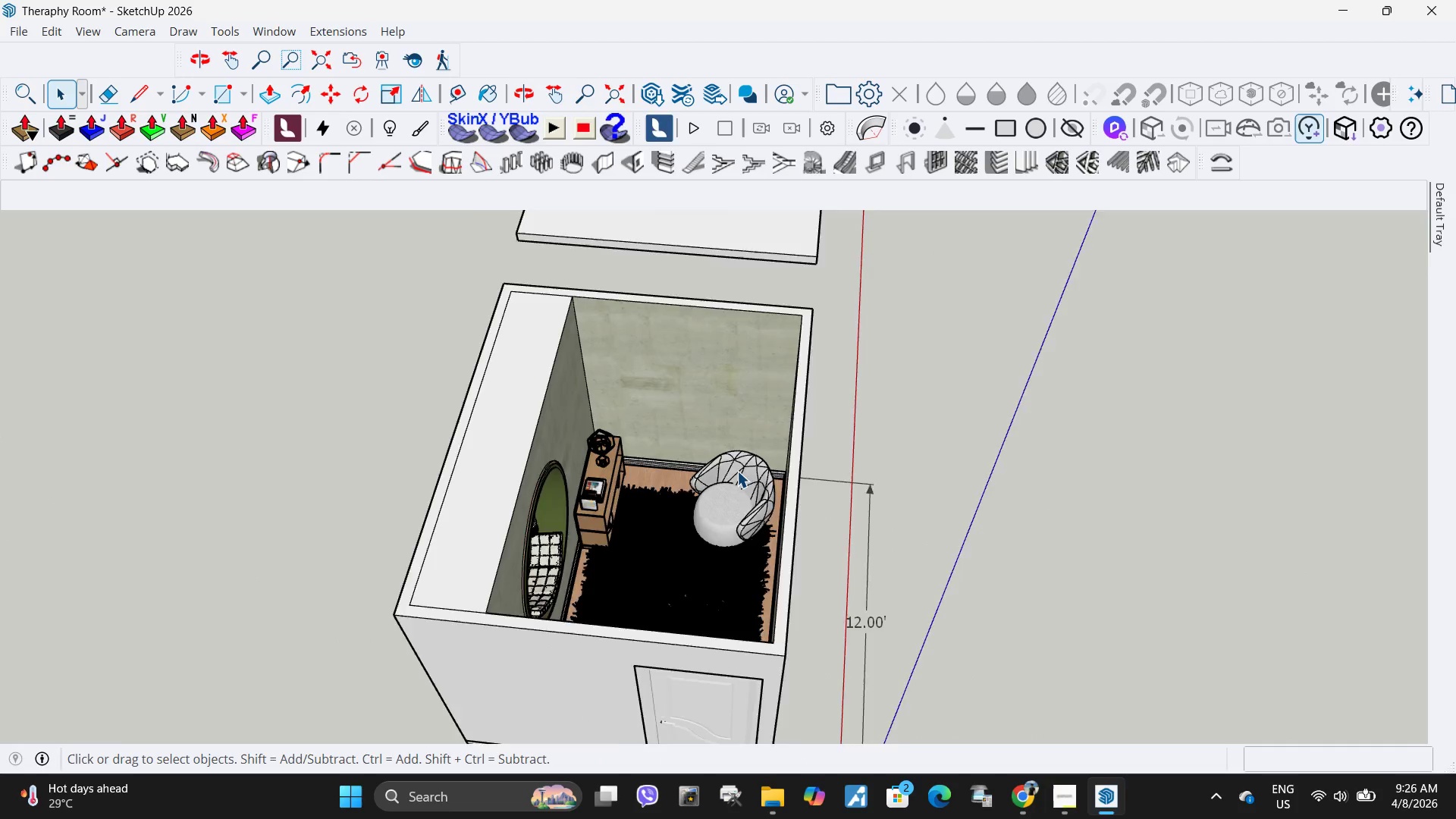 
scroll: coordinate [745, 491], scroll_direction: up, amount: 9.0
 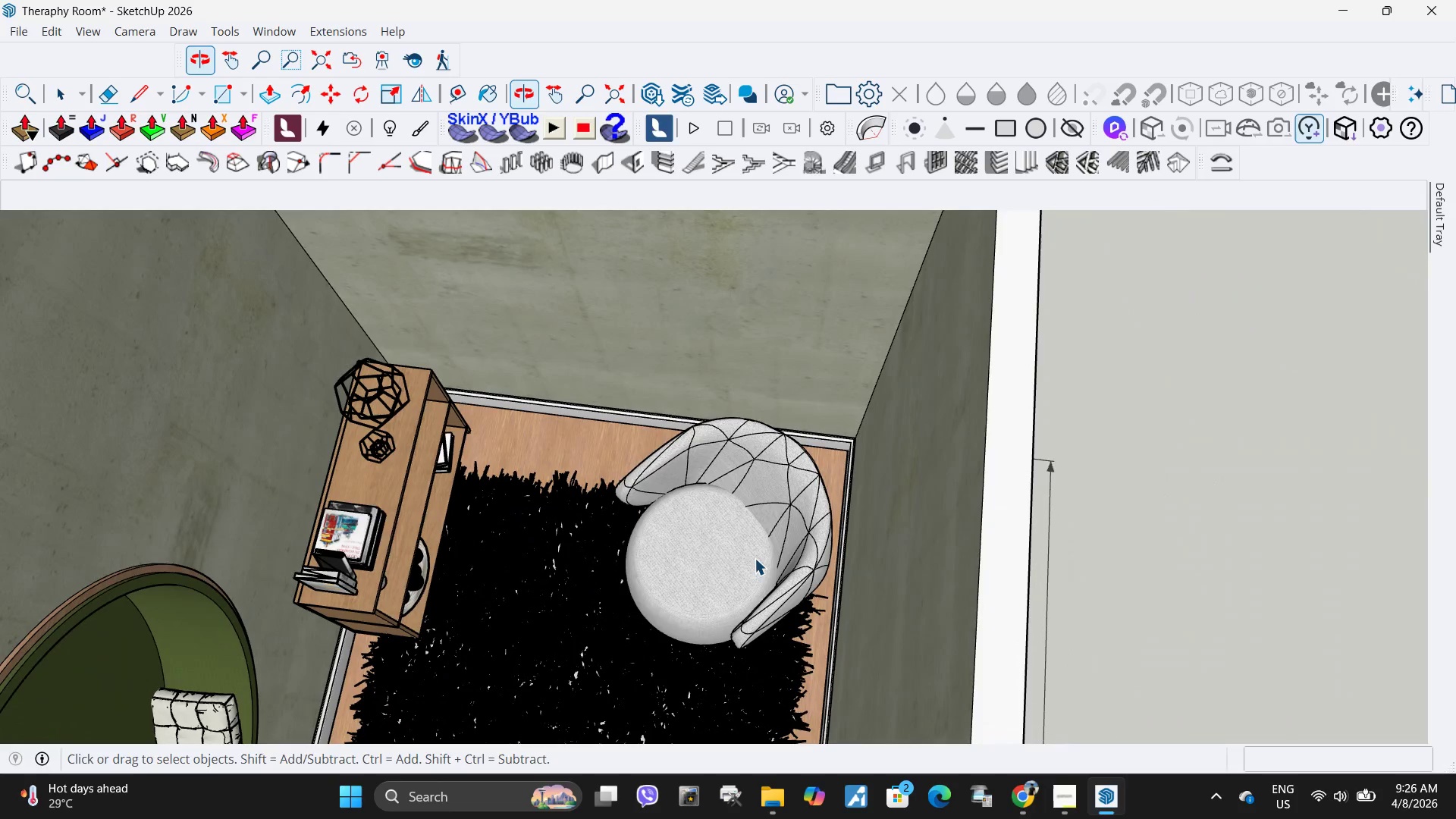 
key(M)
 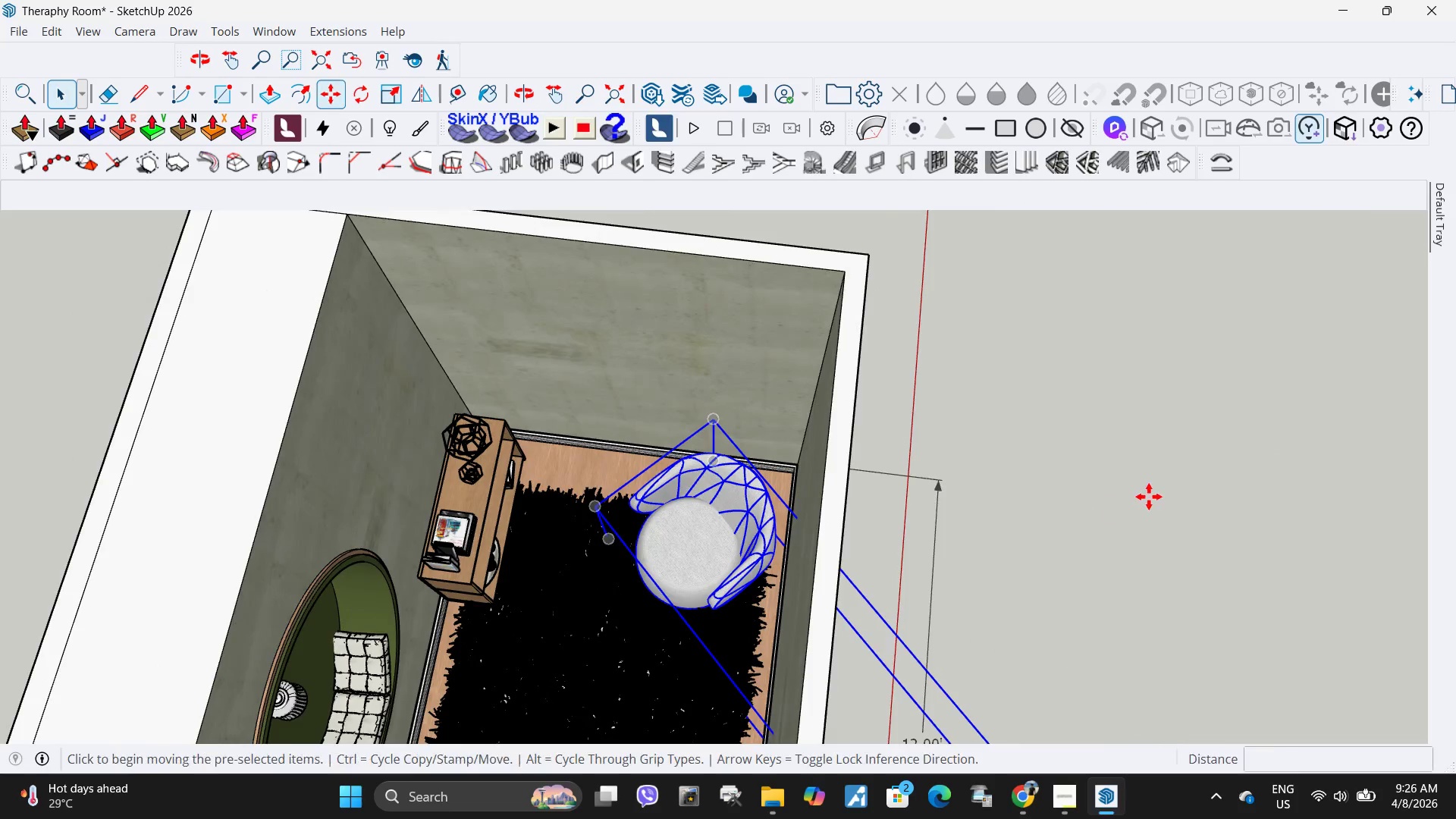 
left_click([1149, 497])
 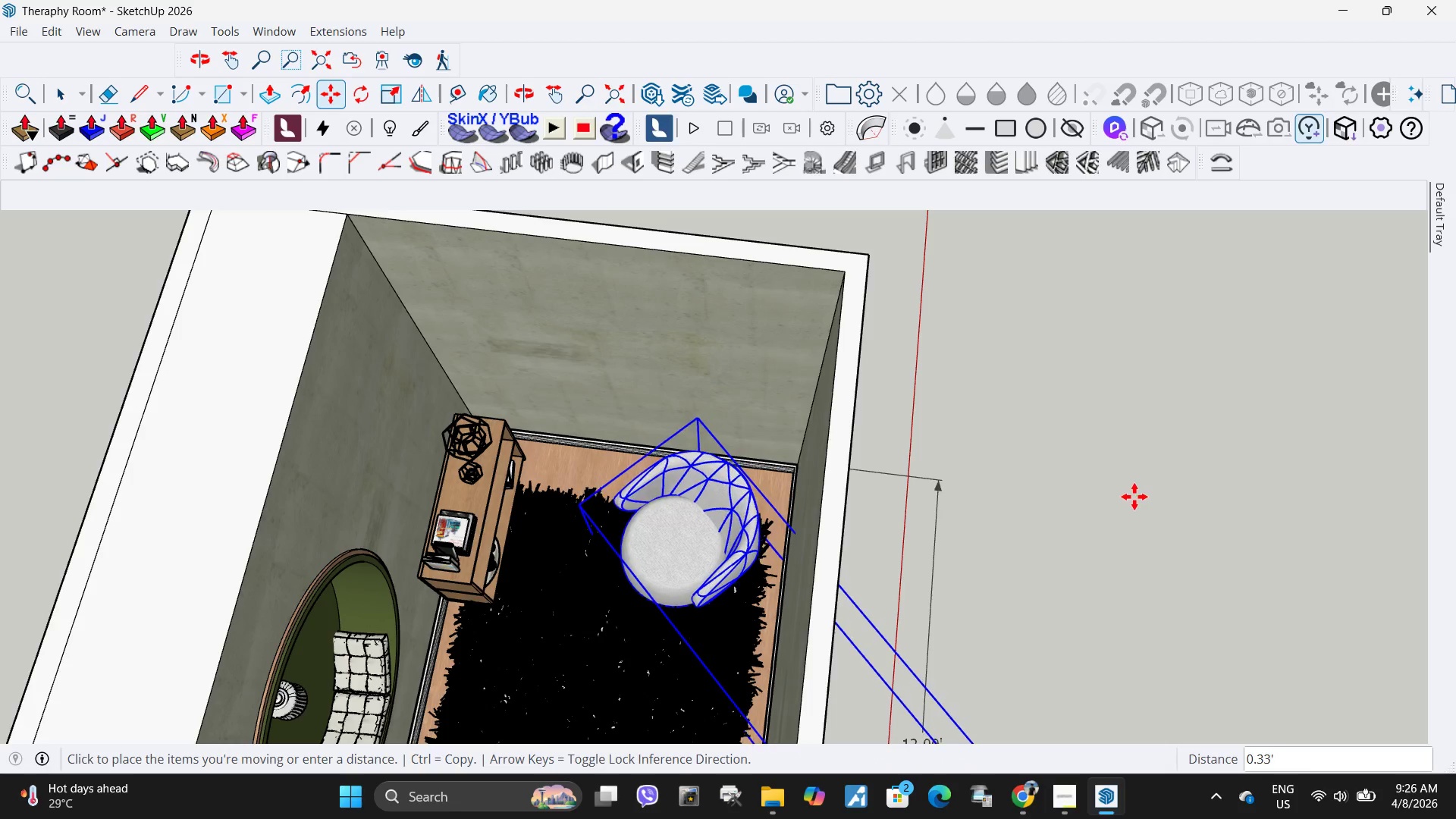 
scroll: coordinate [661, 527], scroll_direction: down, amount: 5.0
 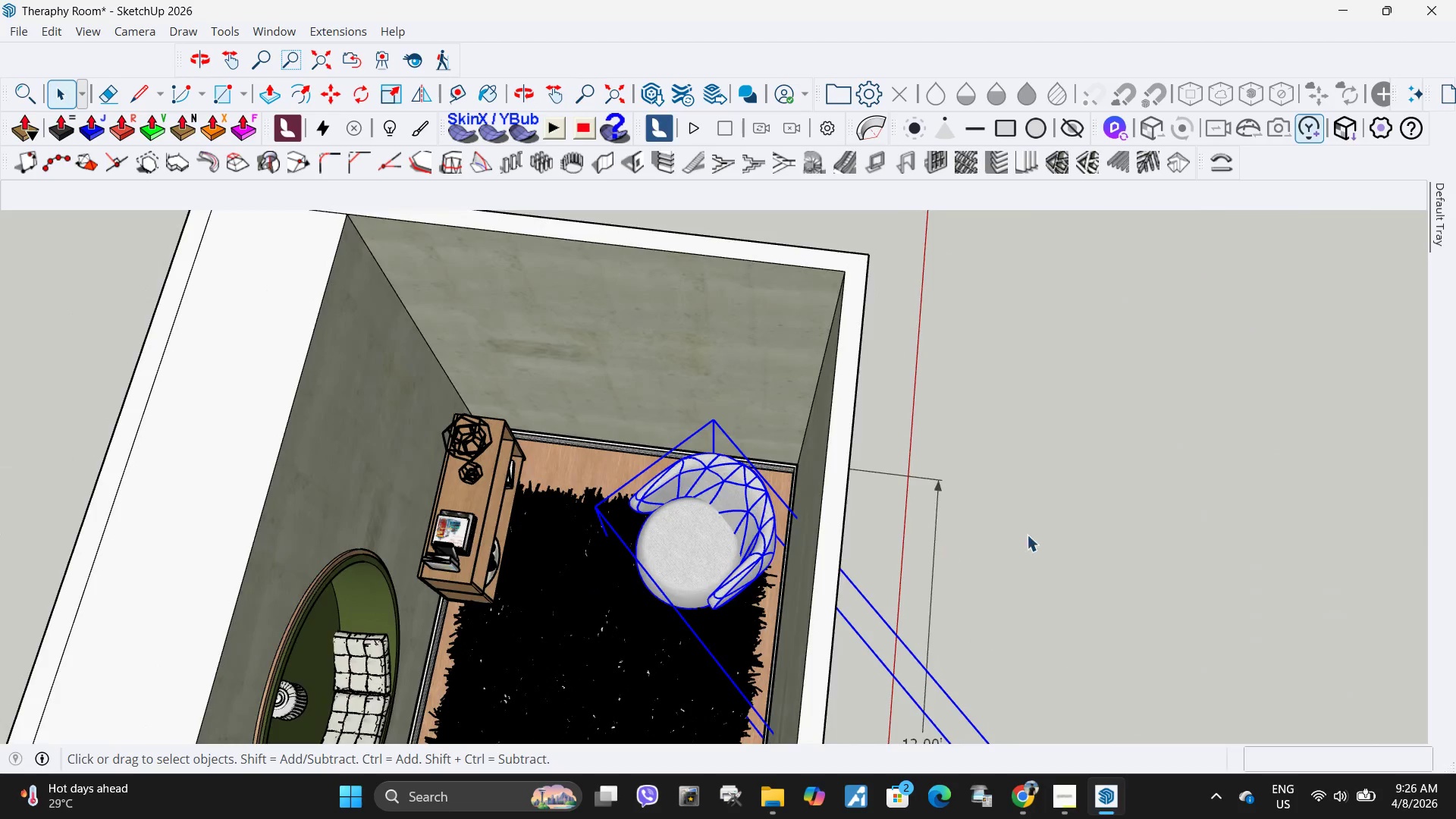 
left_click([1134, 497])
 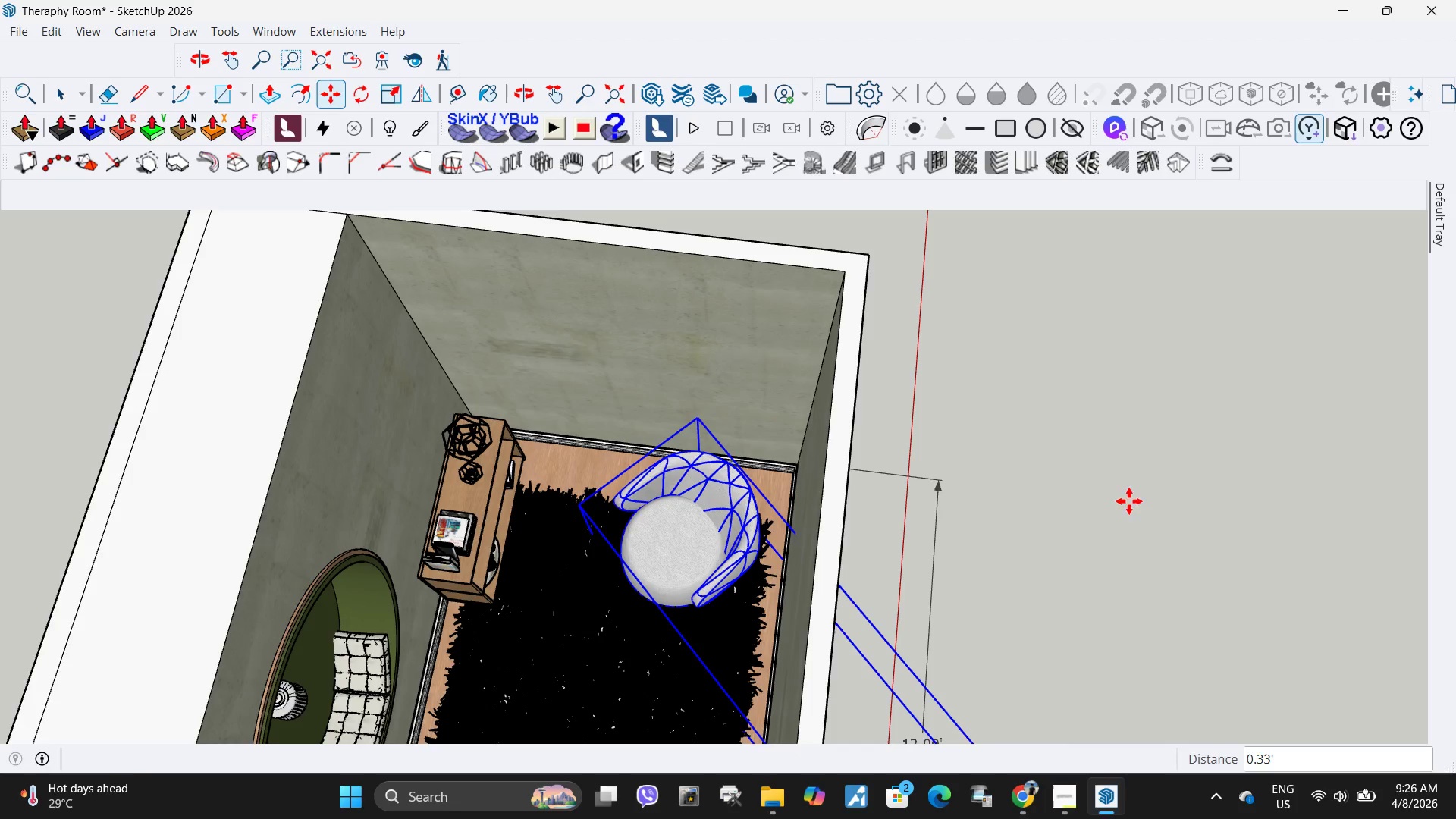 
key(Space)
 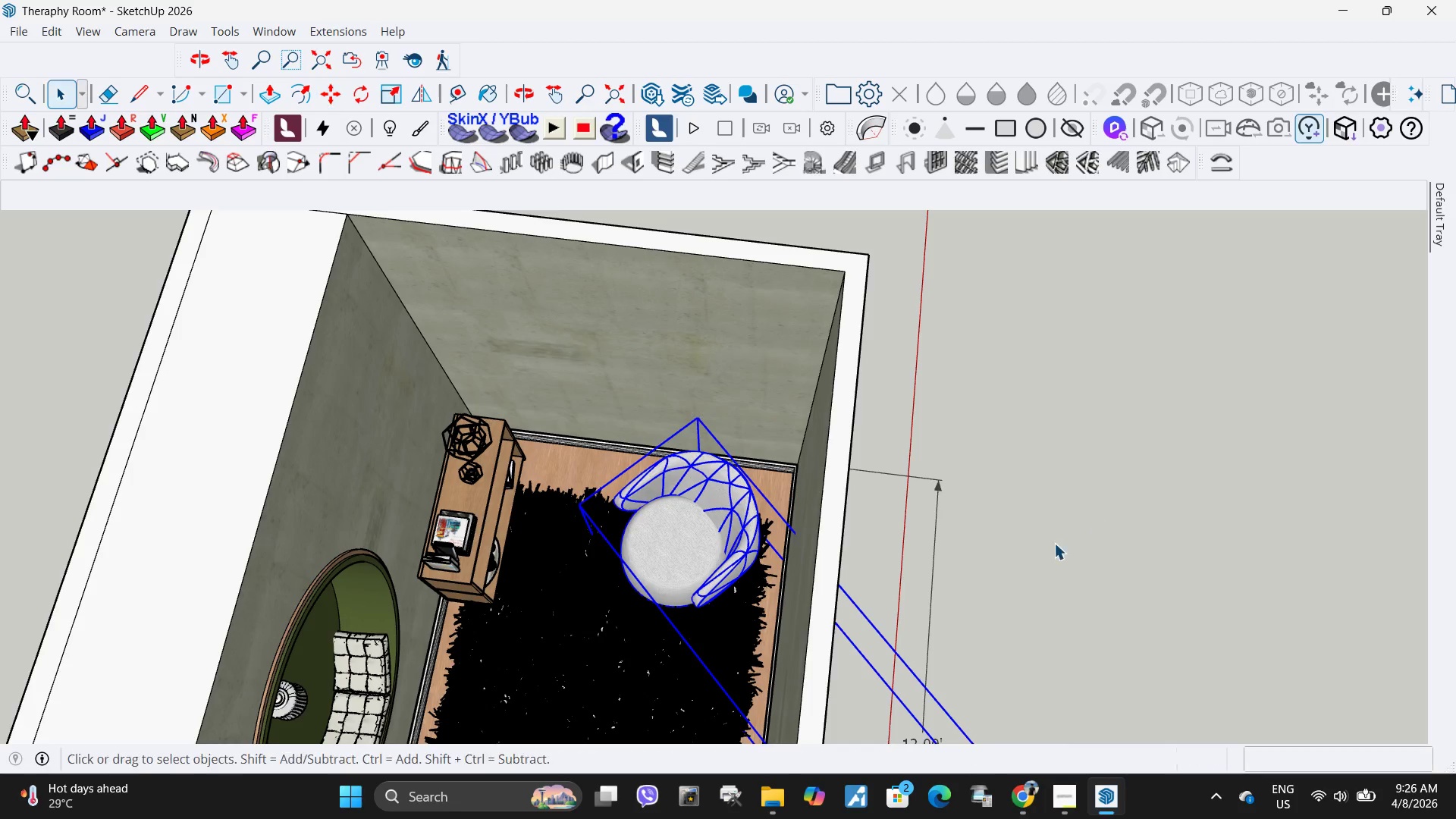 
double_click([1053, 547])
 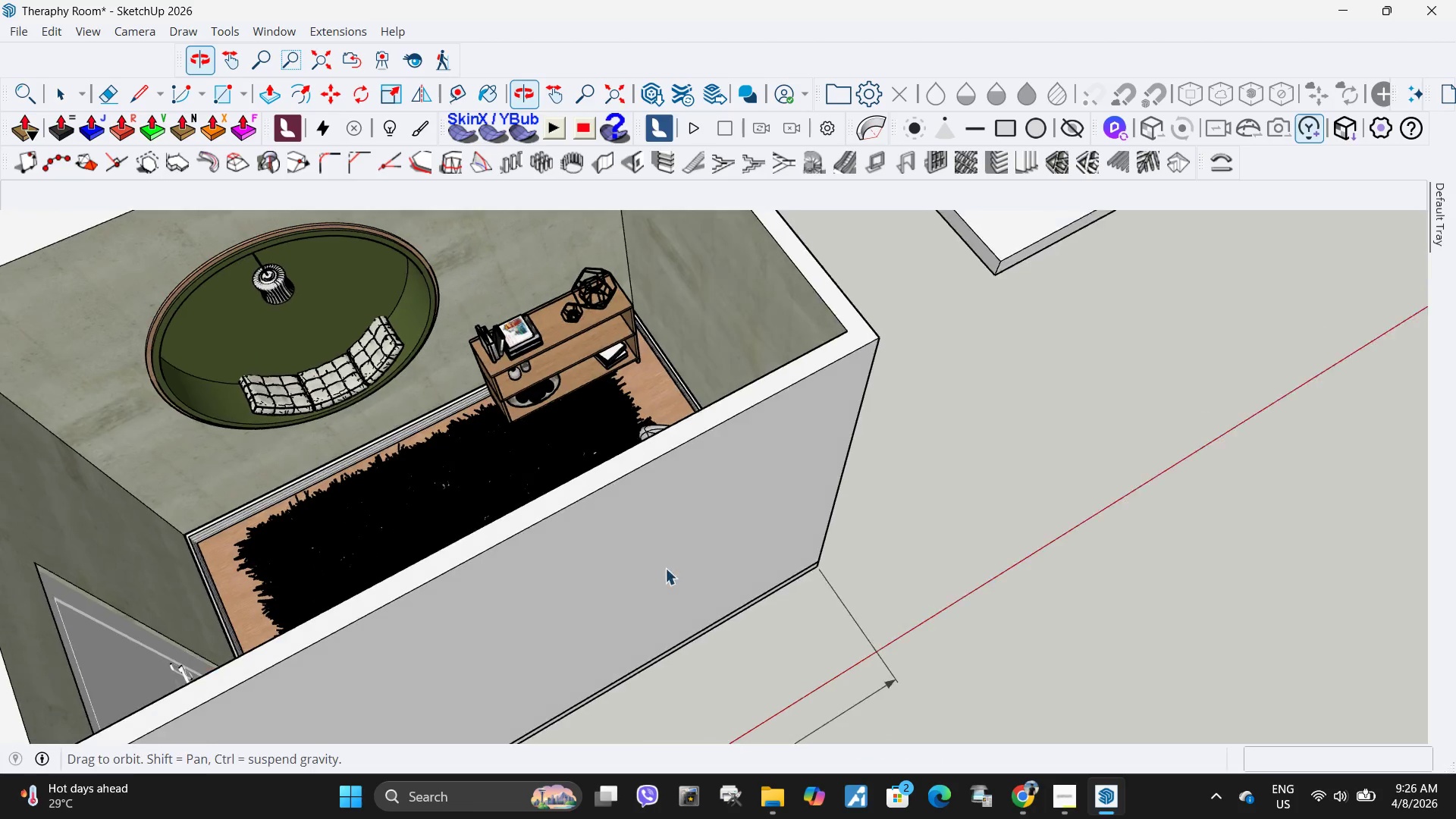 
scroll: coordinate [1141, 495], scroll_direction: down, amount: 5.0
 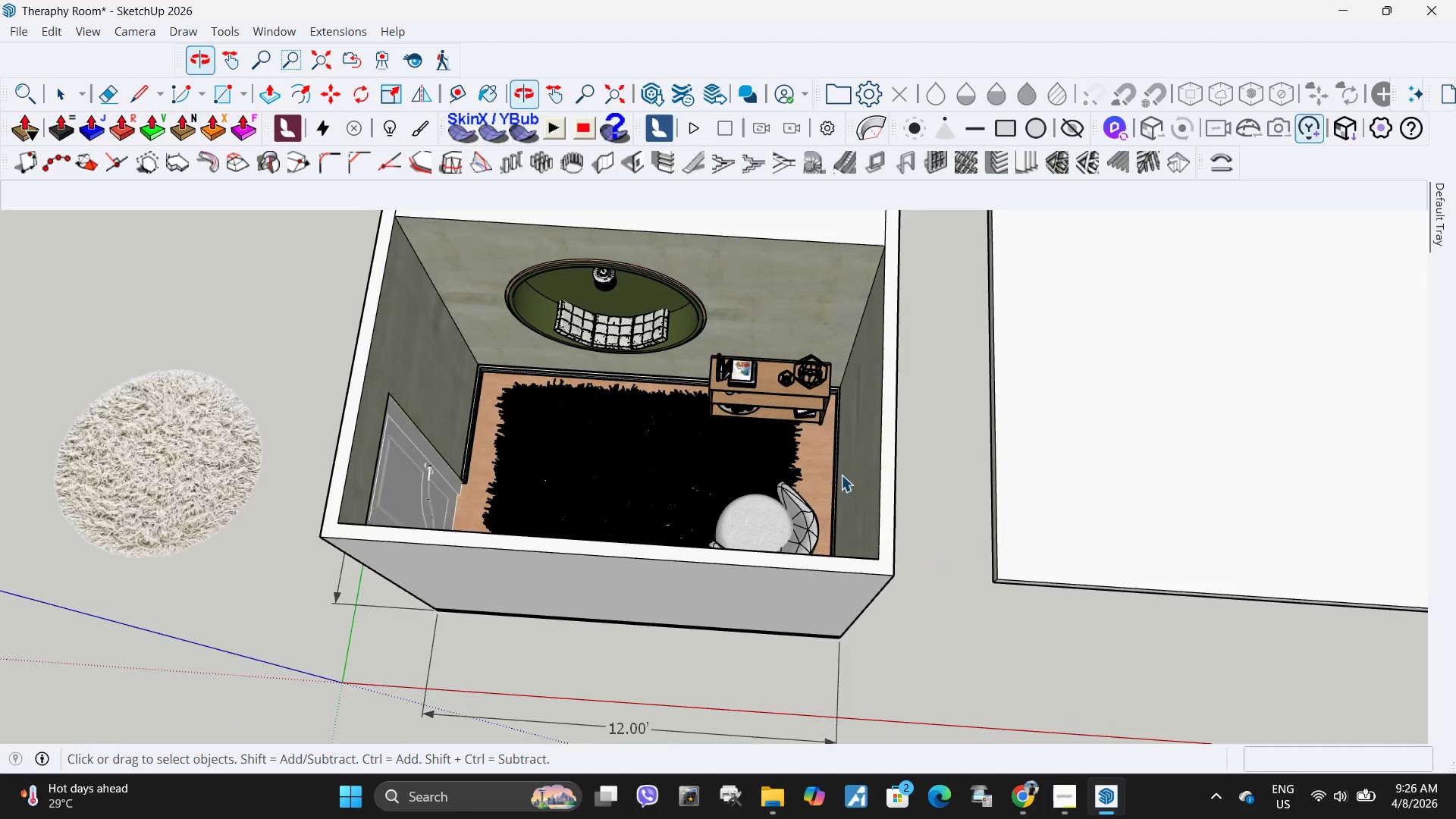 
left_click([10, 32])
 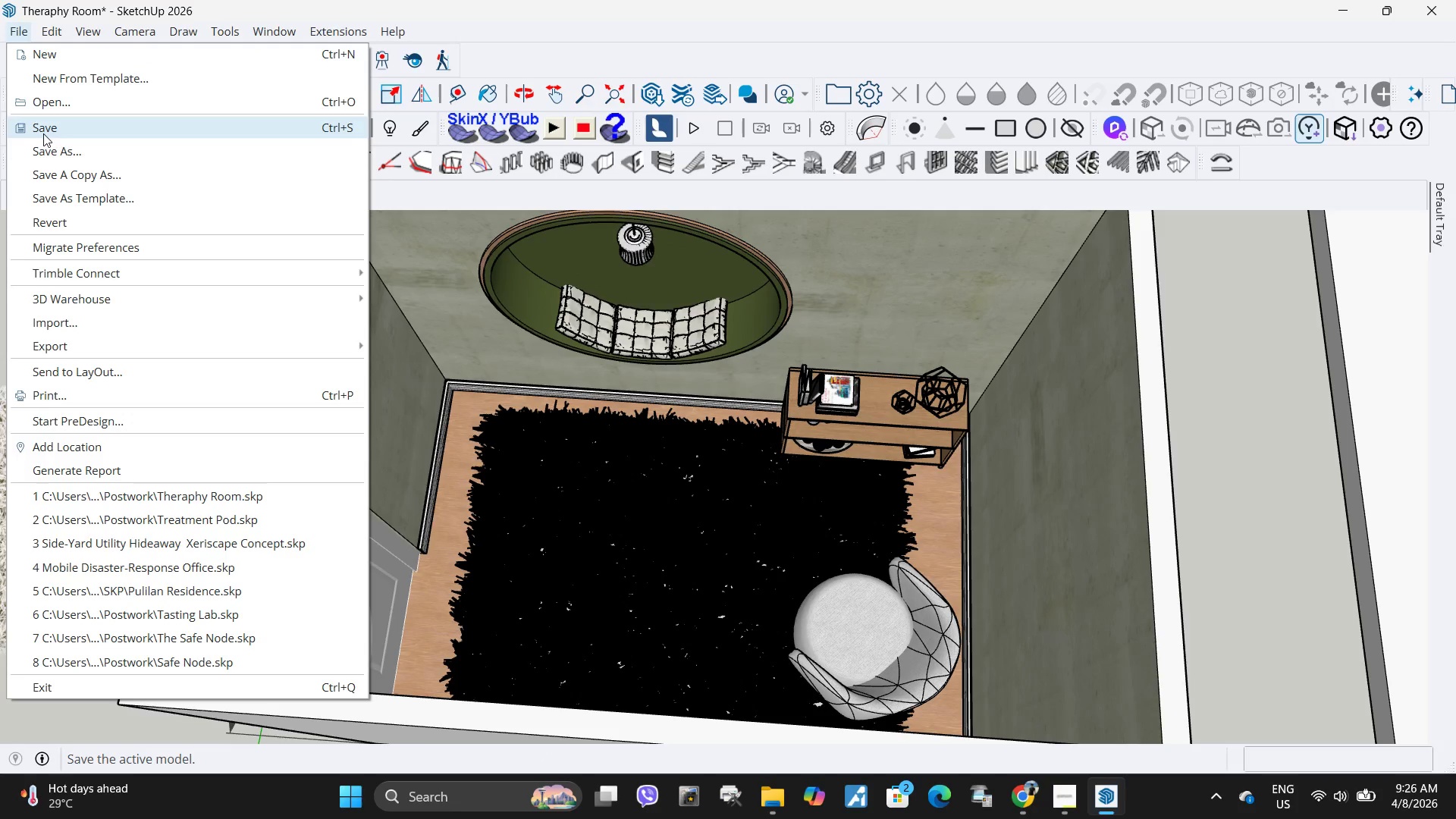 
scroll: coordinate [544, 328], scroll_direction: up, amount: 5.0
 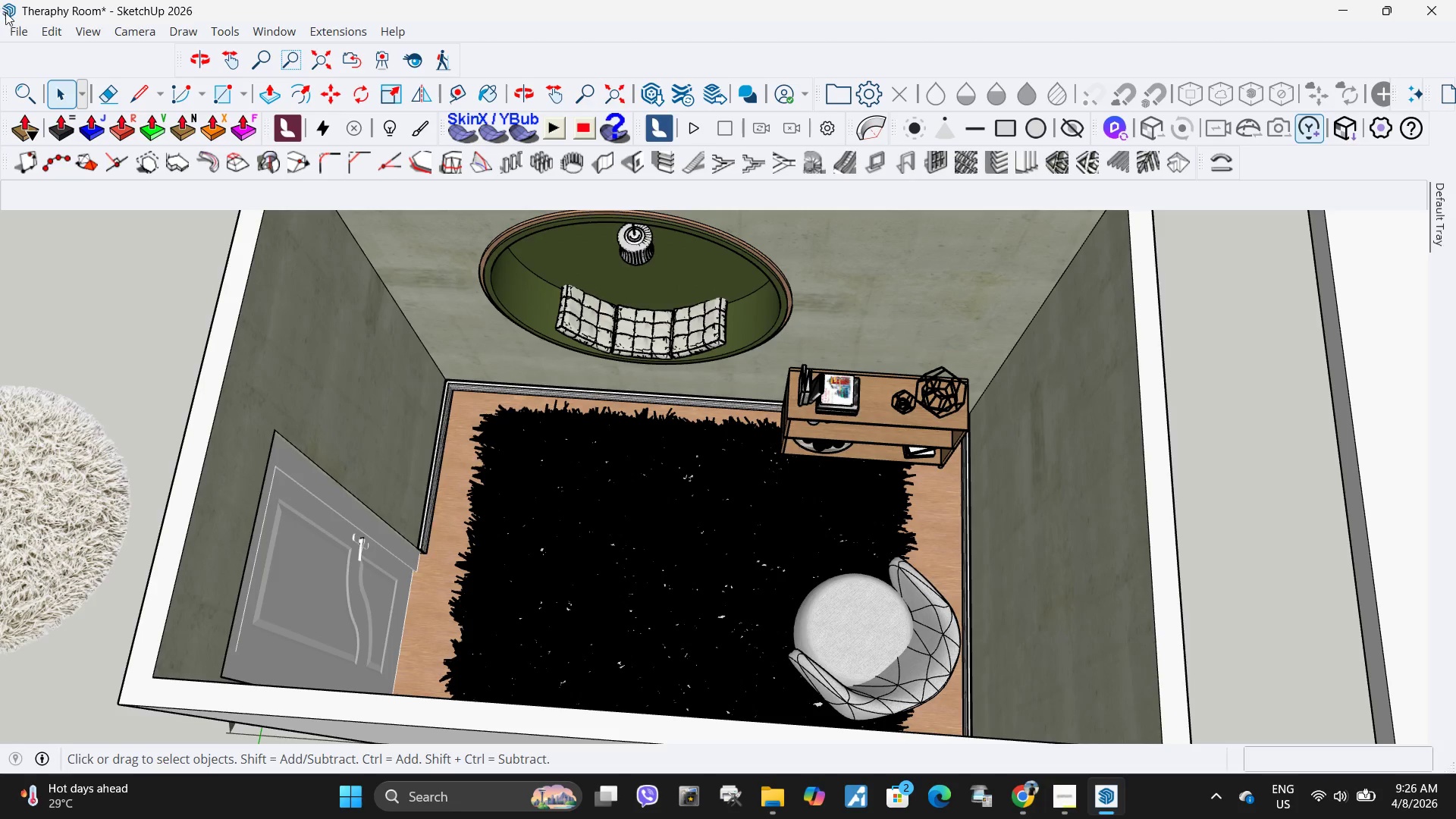 
left_click([44, 133])
 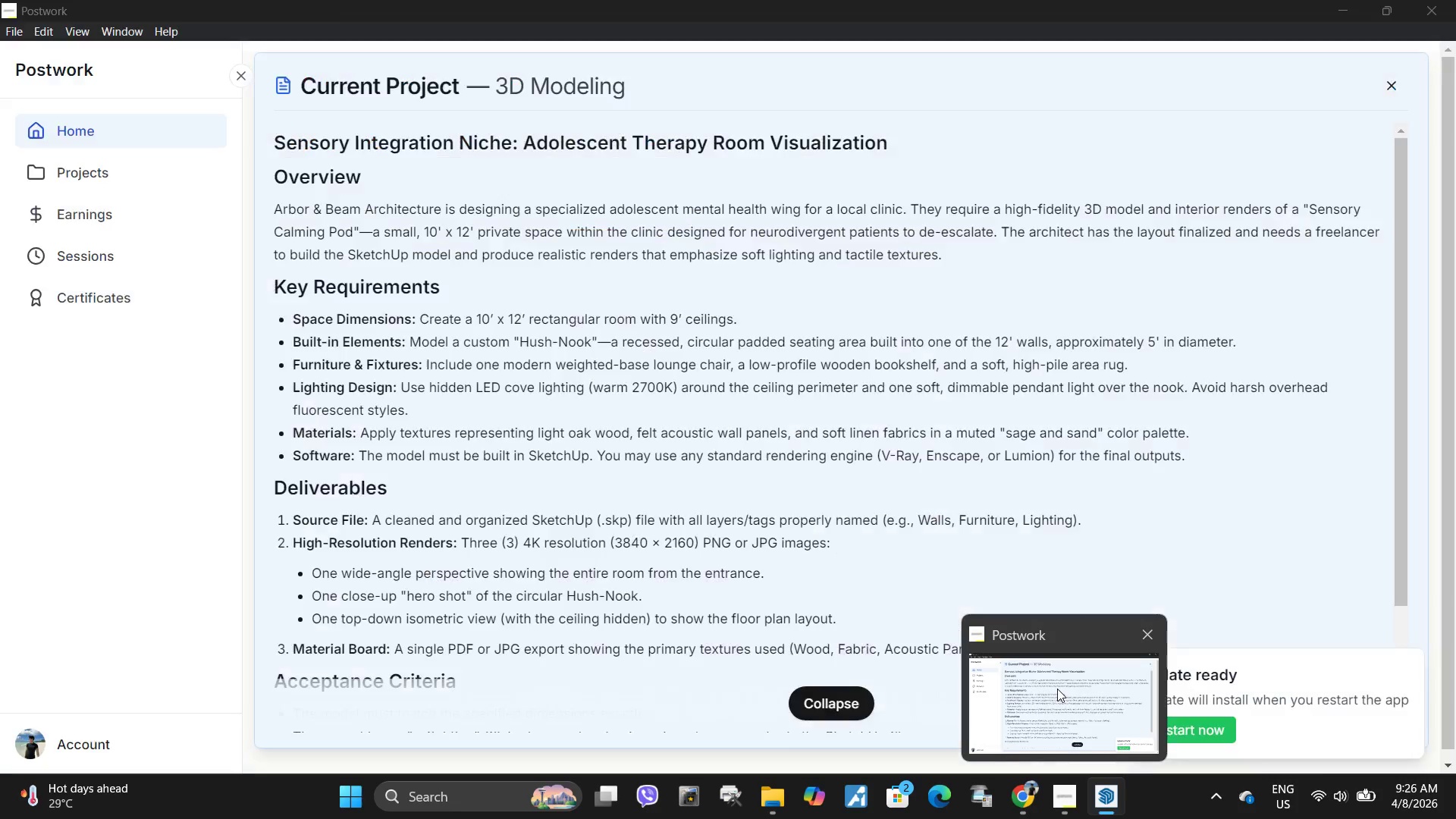 
left_click([1046, 679])